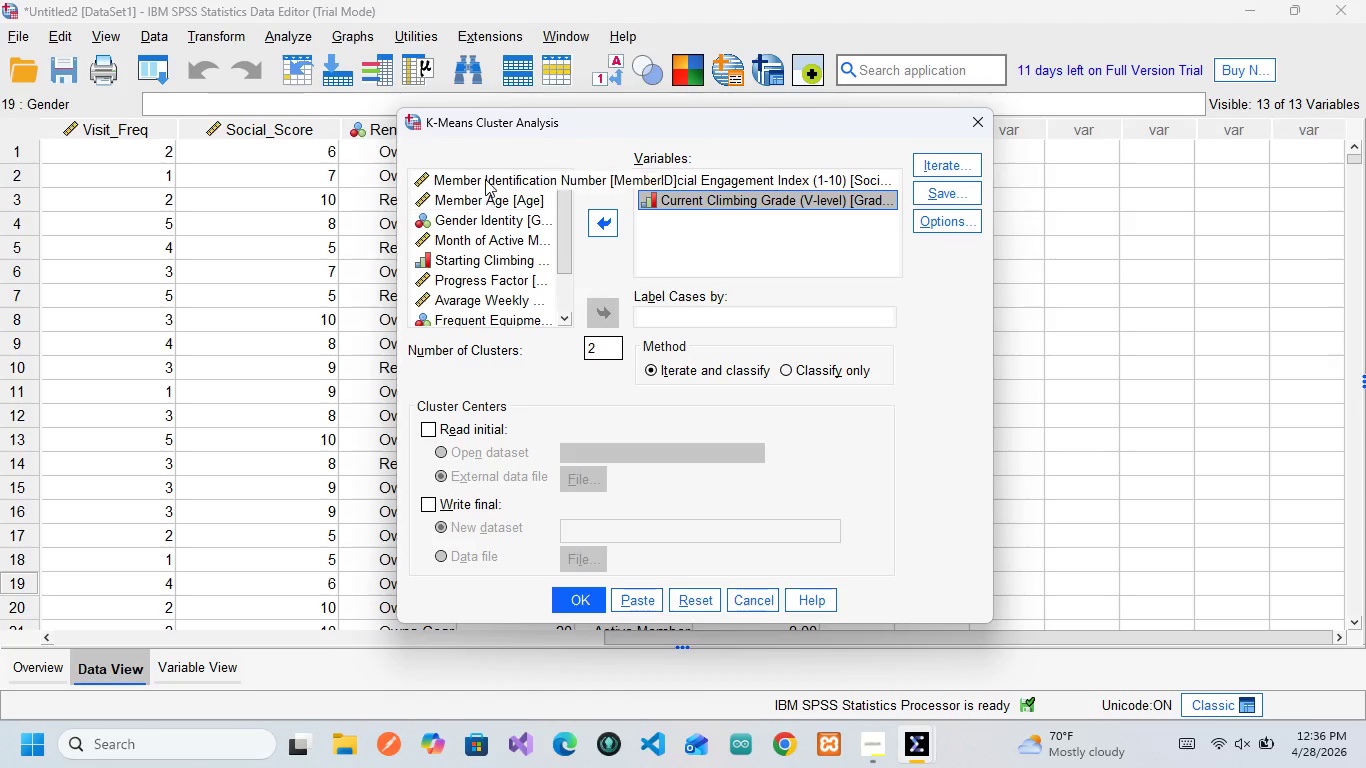 
left_click([482, 301])
 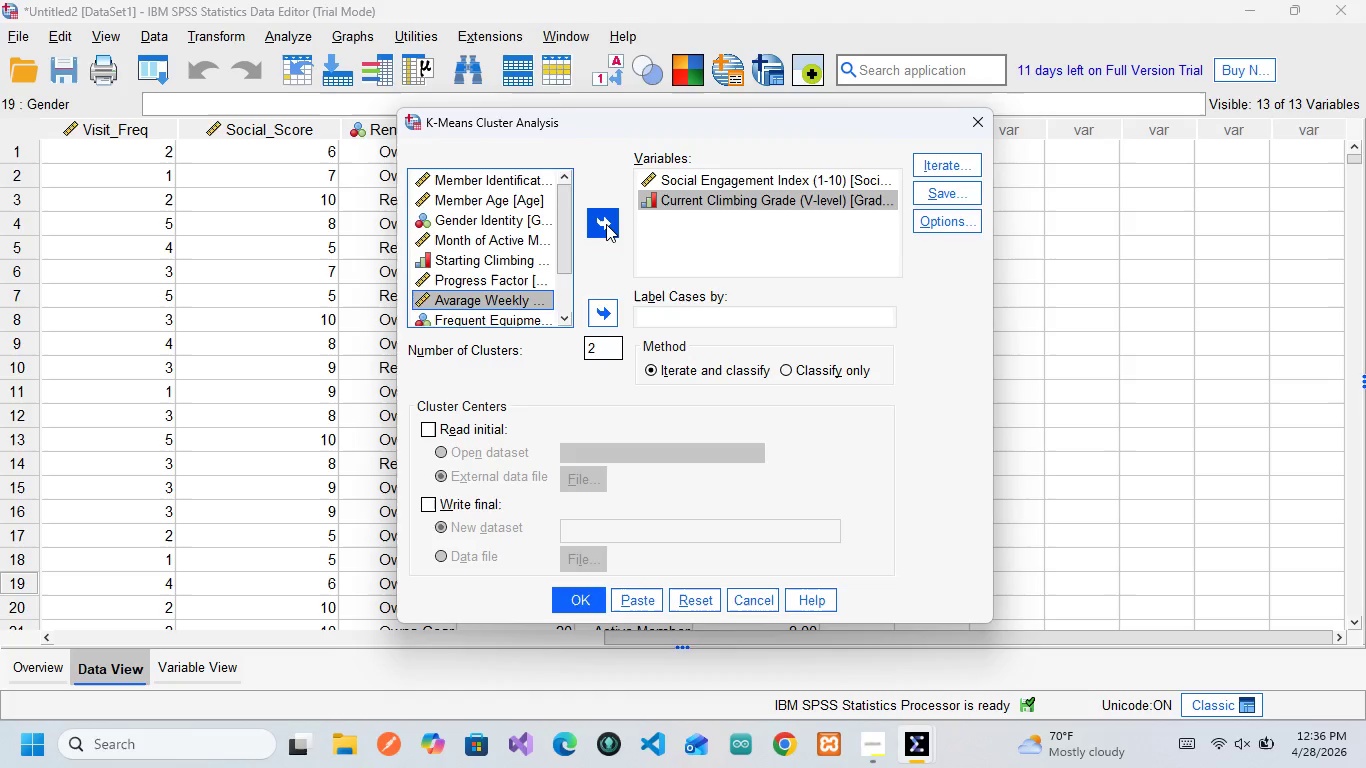 
left_click([606, 224])
 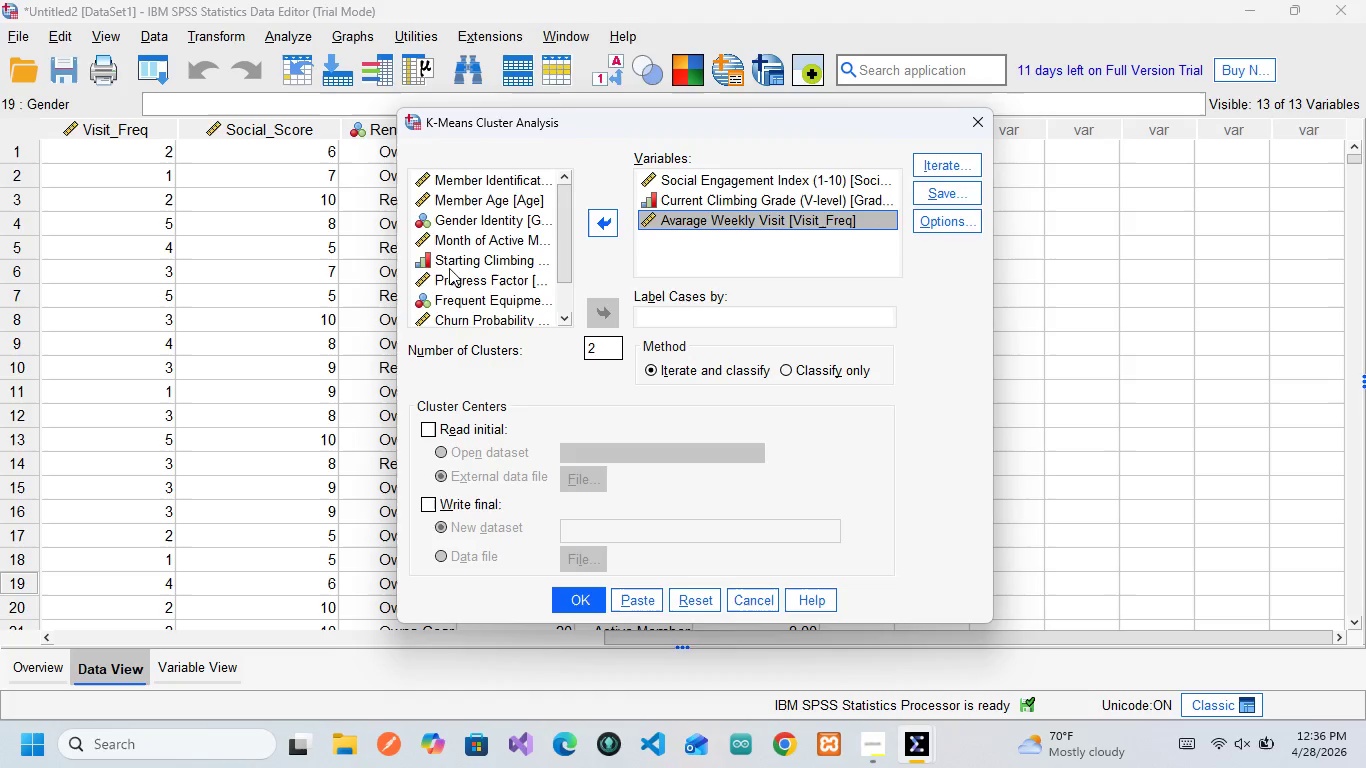 
scroll: coordinate [474, 306], scroll_direction: none, amount: 0.0
 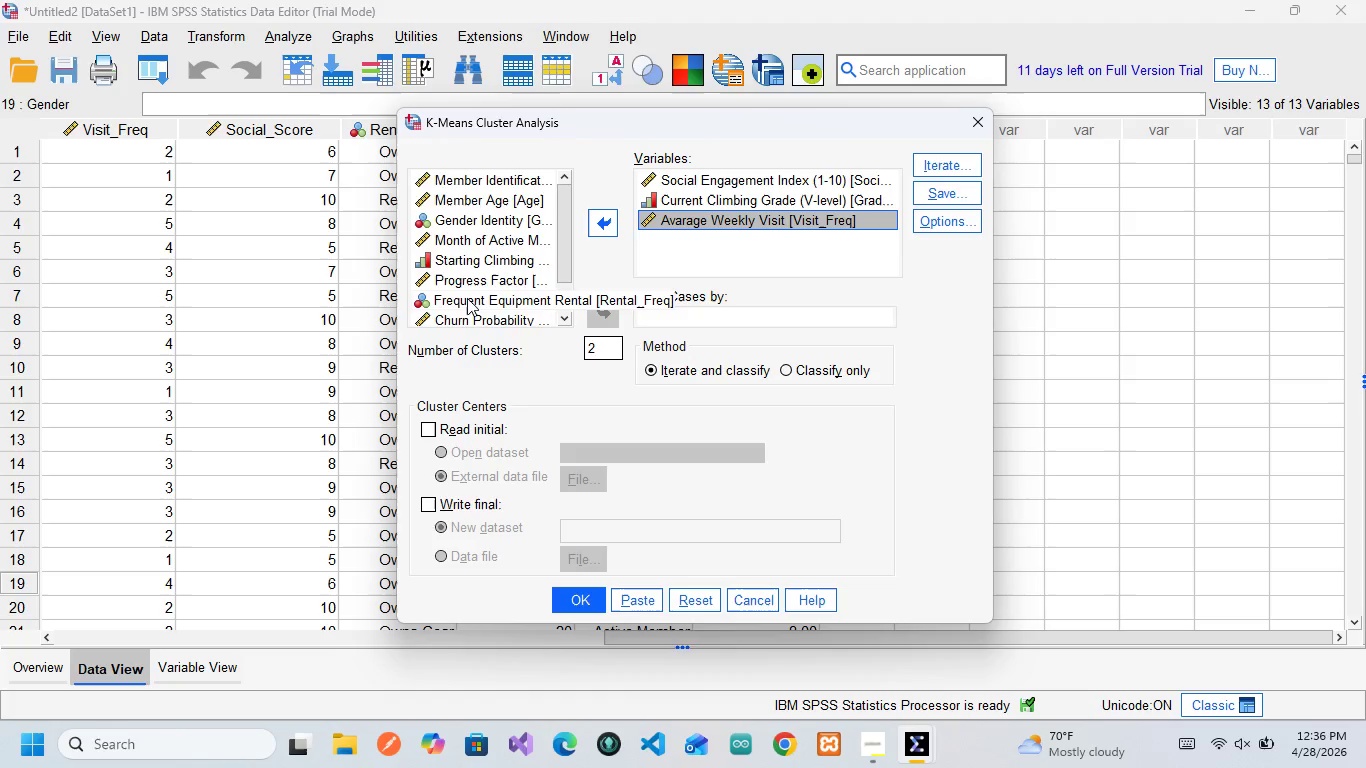 
scroll: coordinate [467, 298], scroll_direction: down, amount: 2.0
 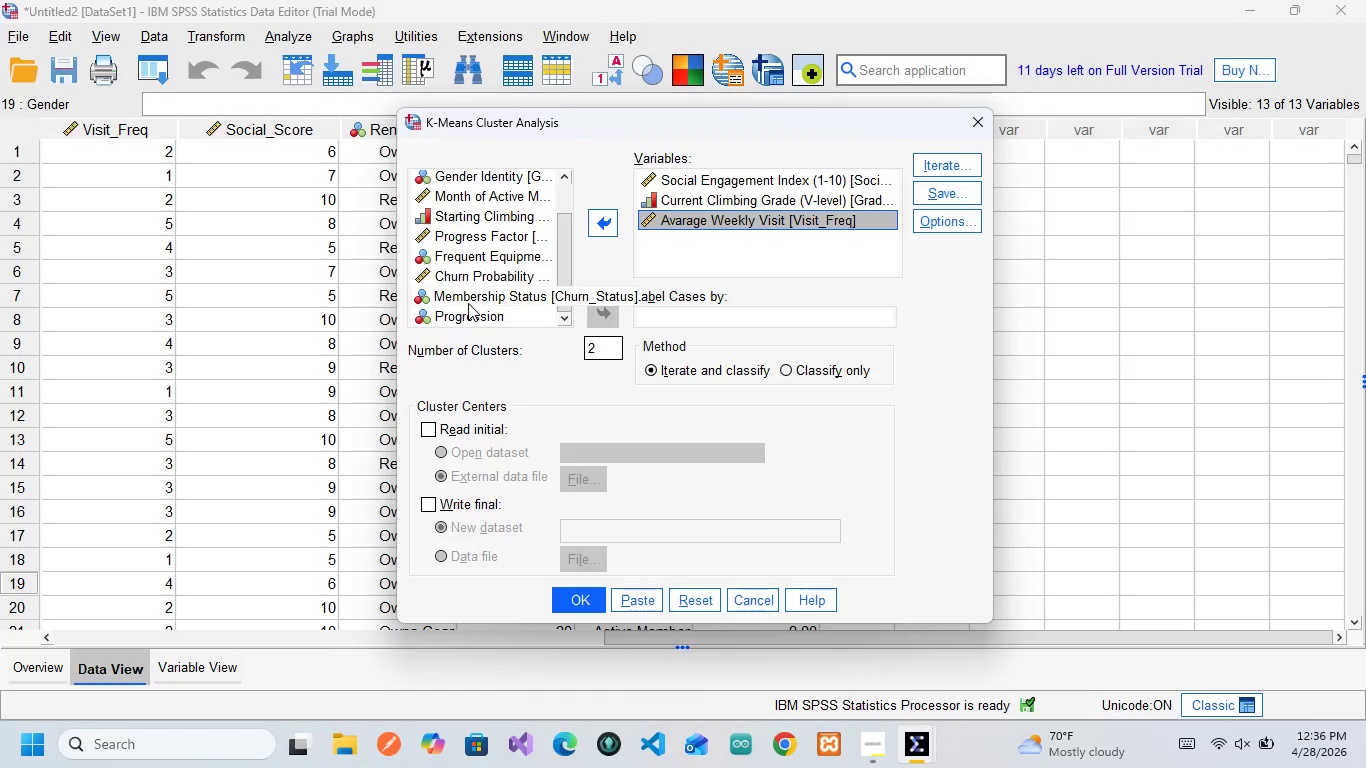 
scroll: coordinate [473, 242], scroll_direction: up, amount: 1.0
 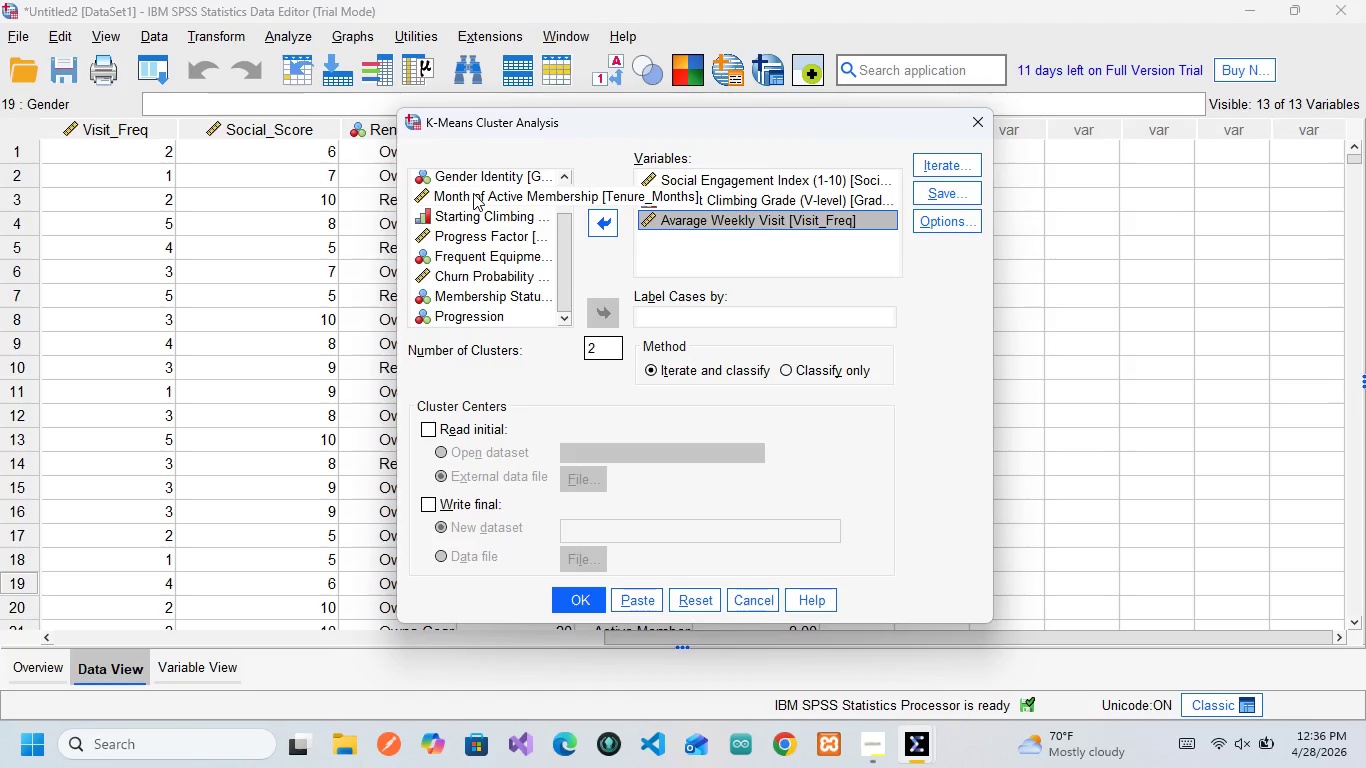 
left_click([473, 193])
 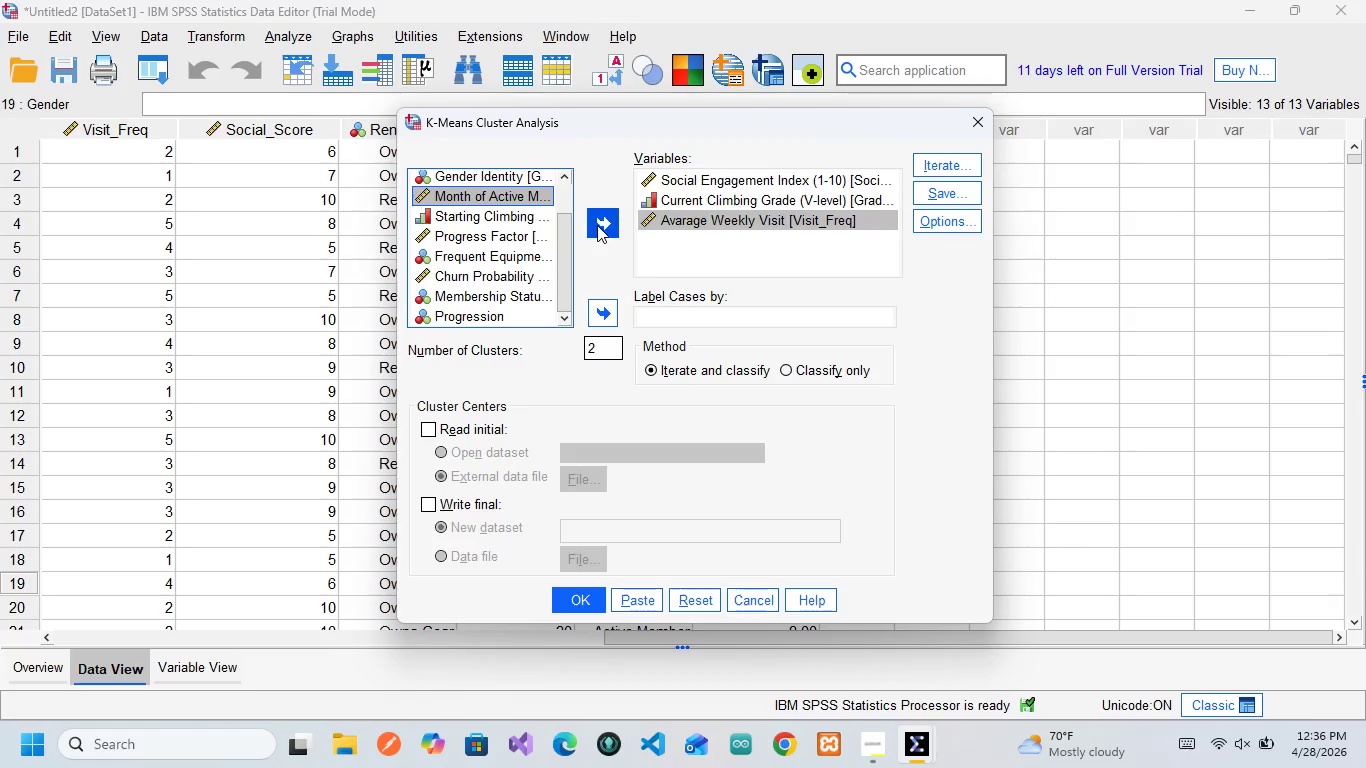 
left_click([602, 225])
 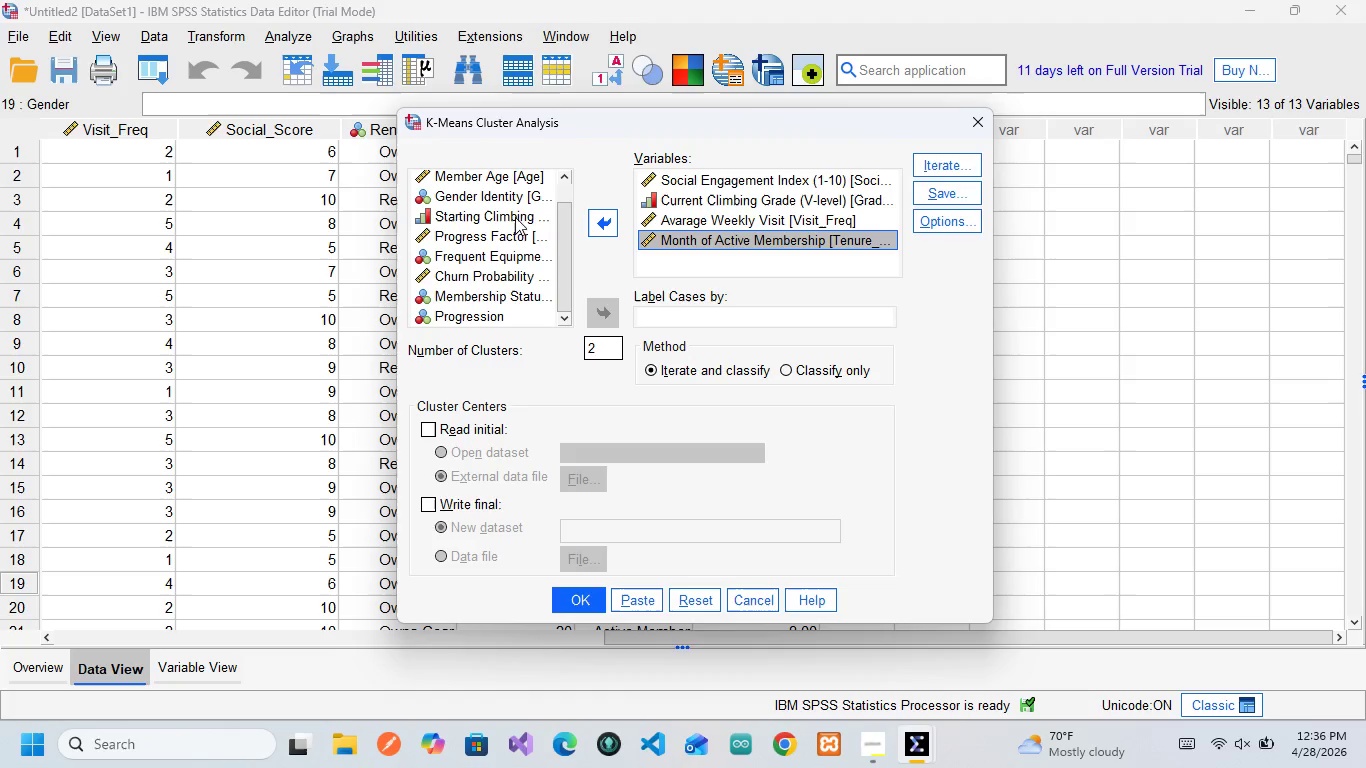 
scroll: coordinate [507, 264], scroll_direction: down, amount: 5.0
 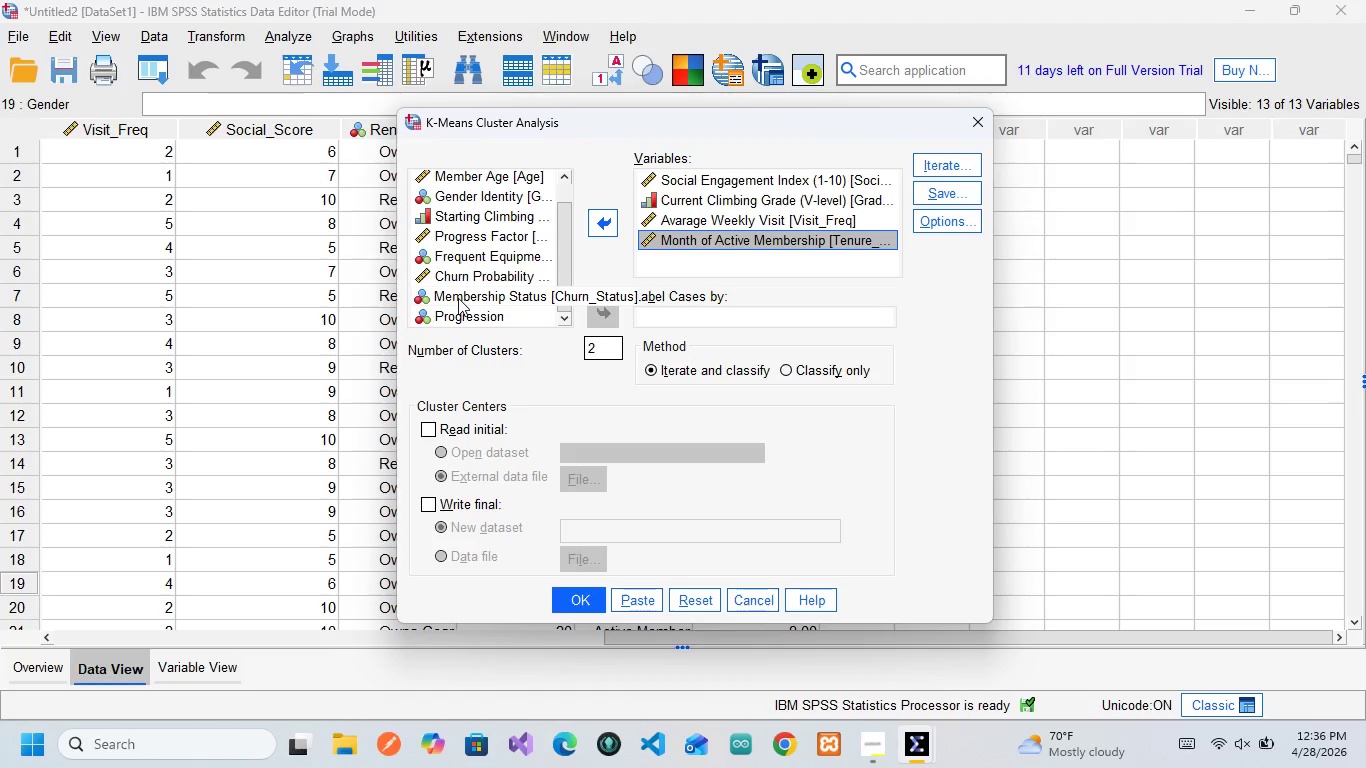 
left_click([469, 314])
 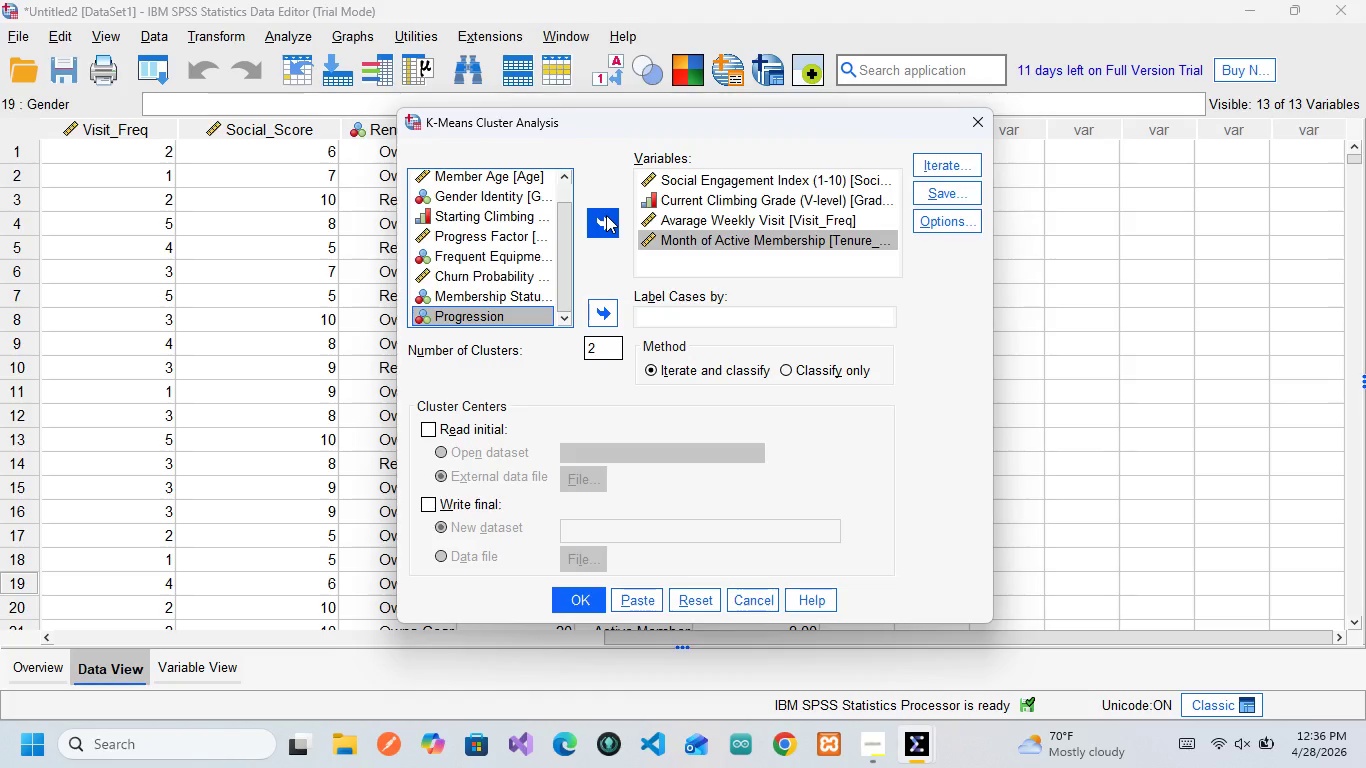 
left_click([606, 215])
 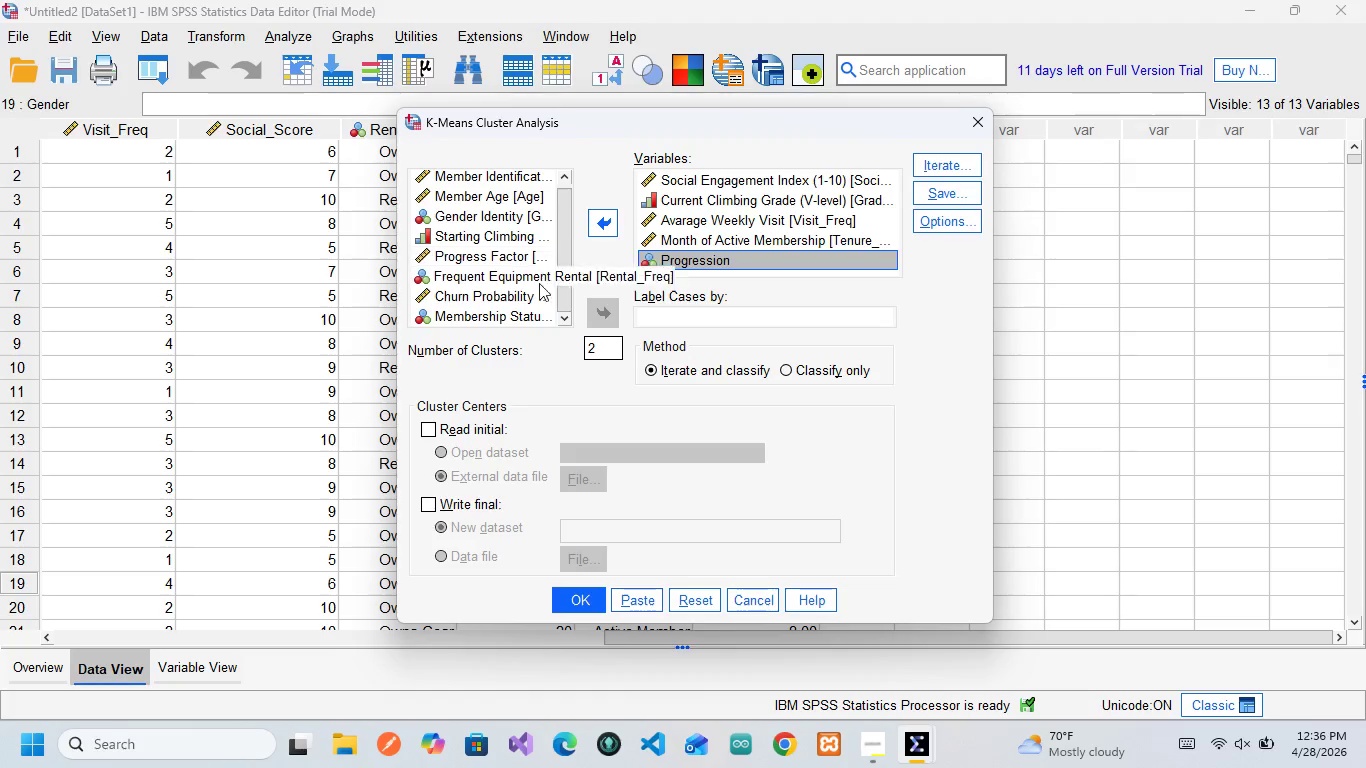 
wait(7.81)
 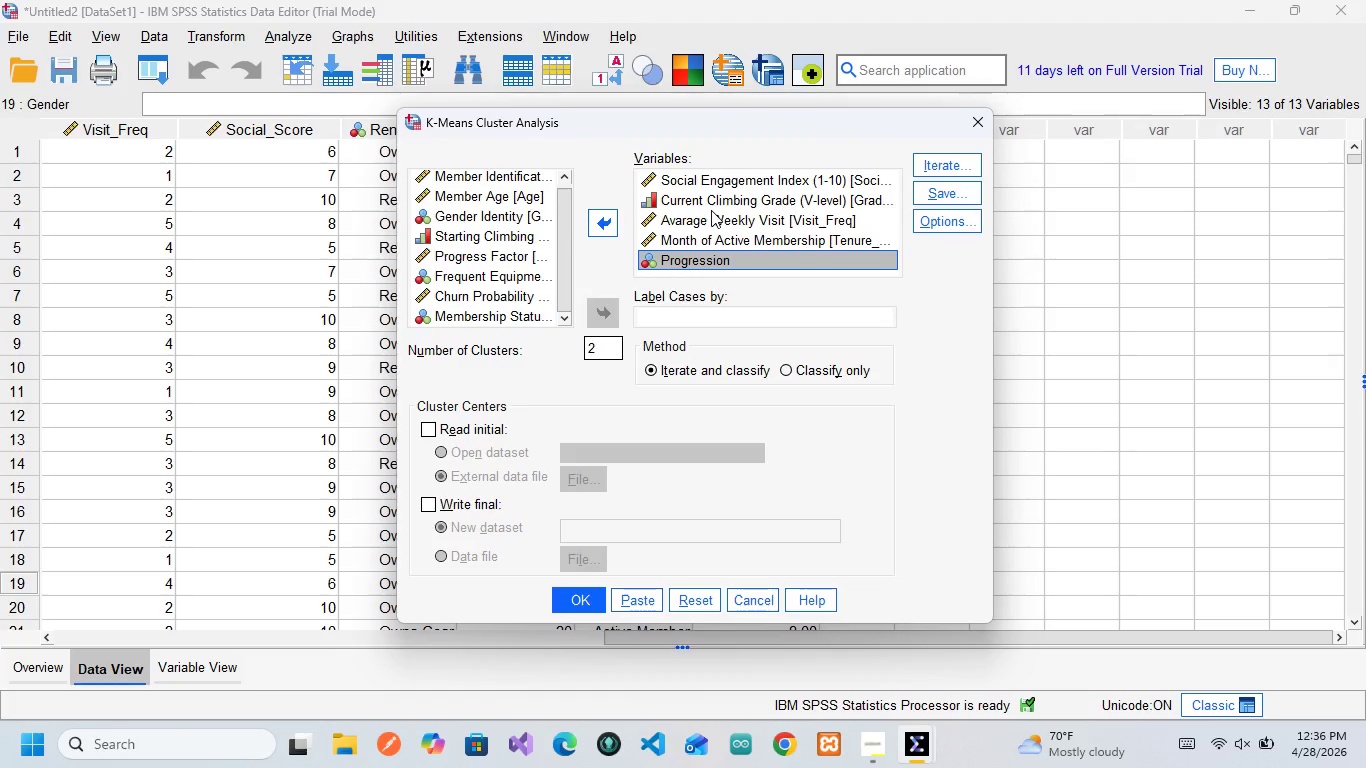 
left_click([598, 352])
 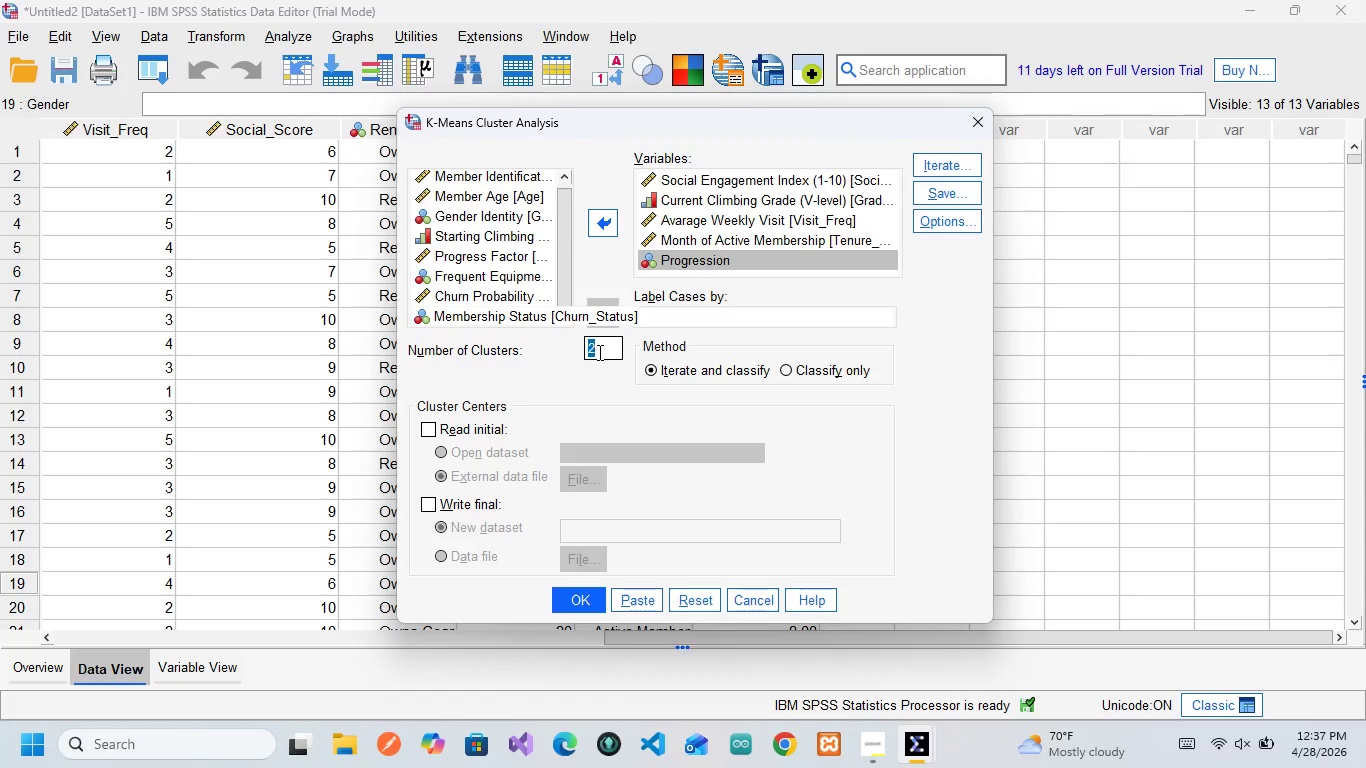 
key(4)
 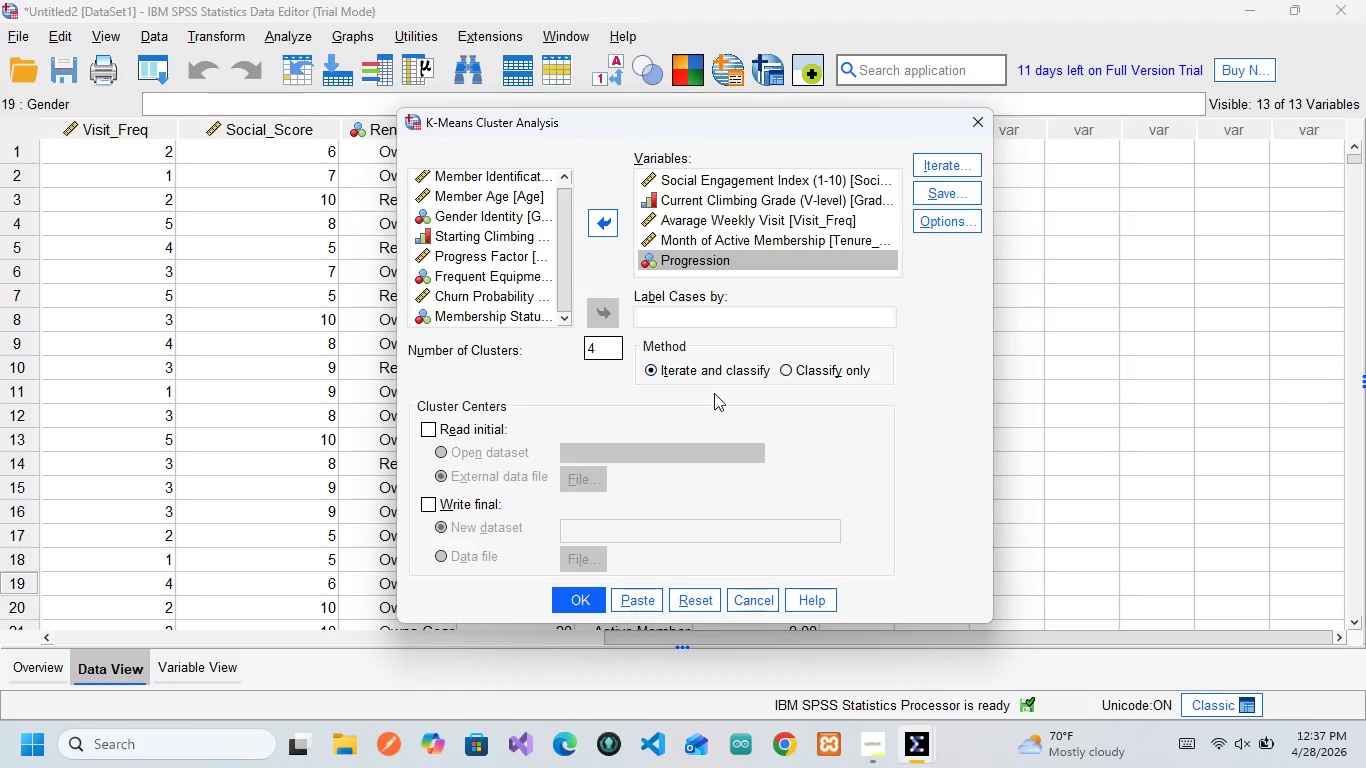 
wait(8.7)
 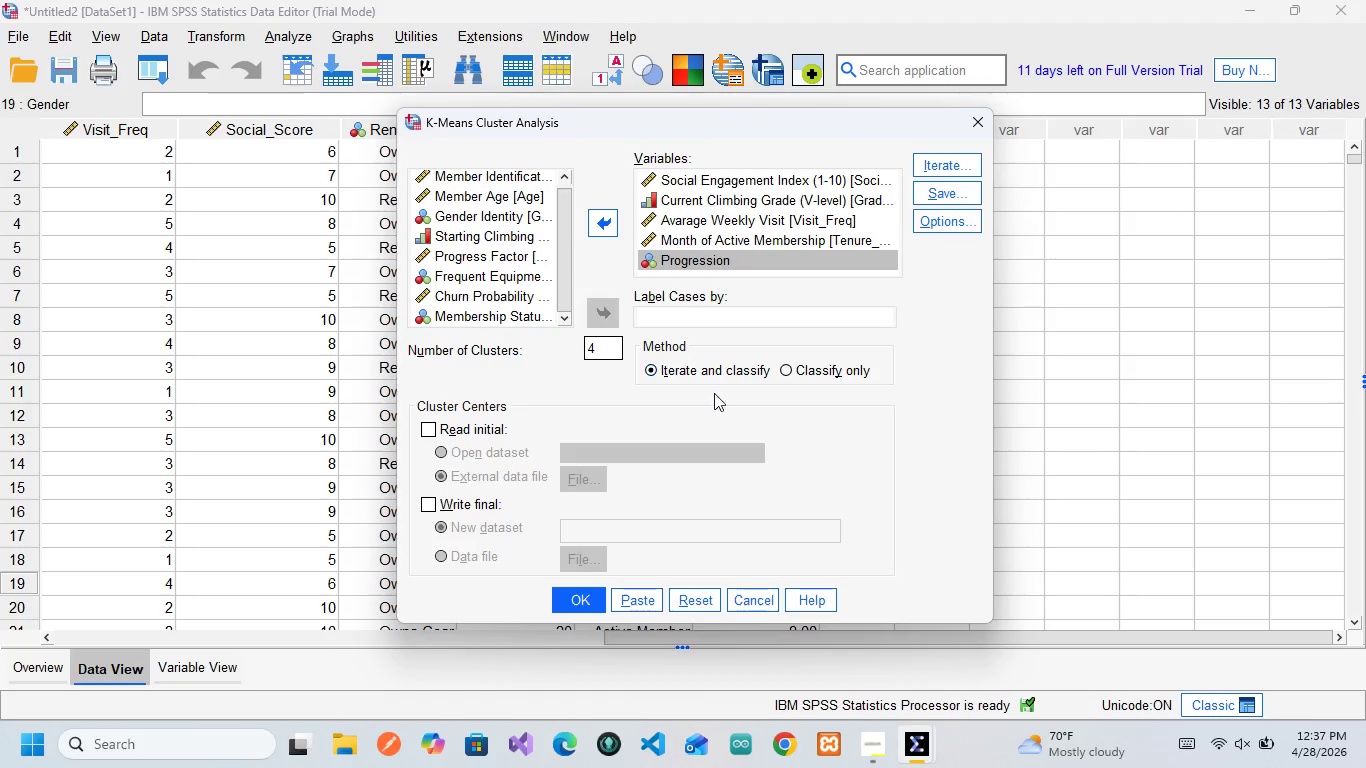 
left_click([939, 187])
 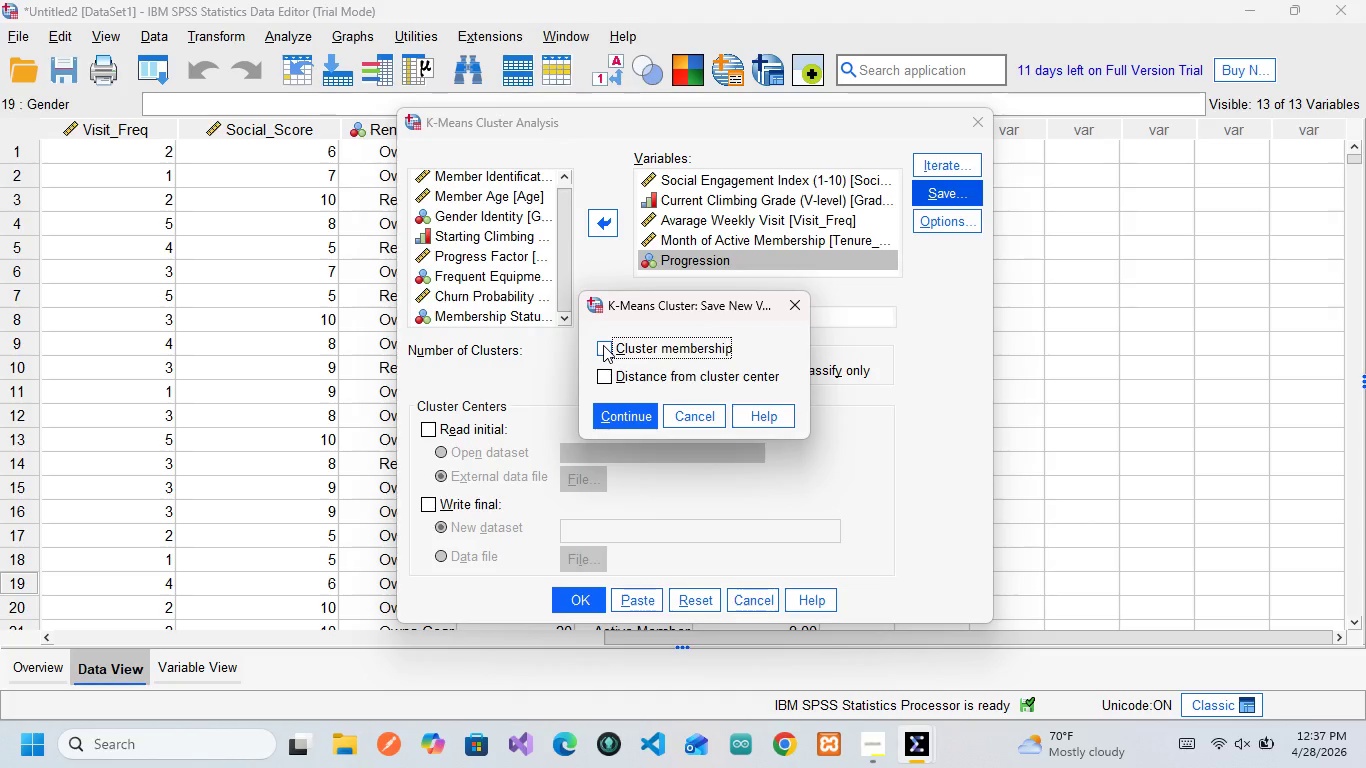 
left_click([603, 345])
 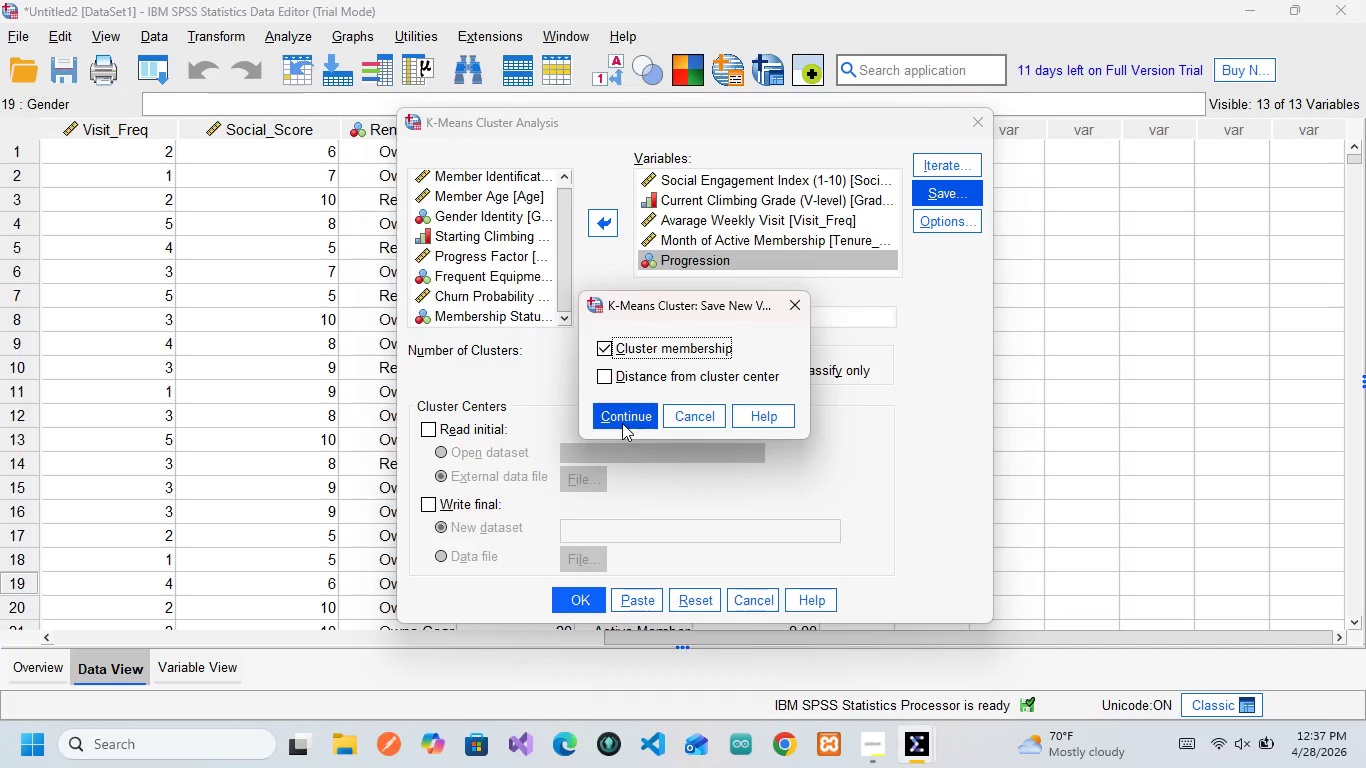 
left_click([622, 423])
 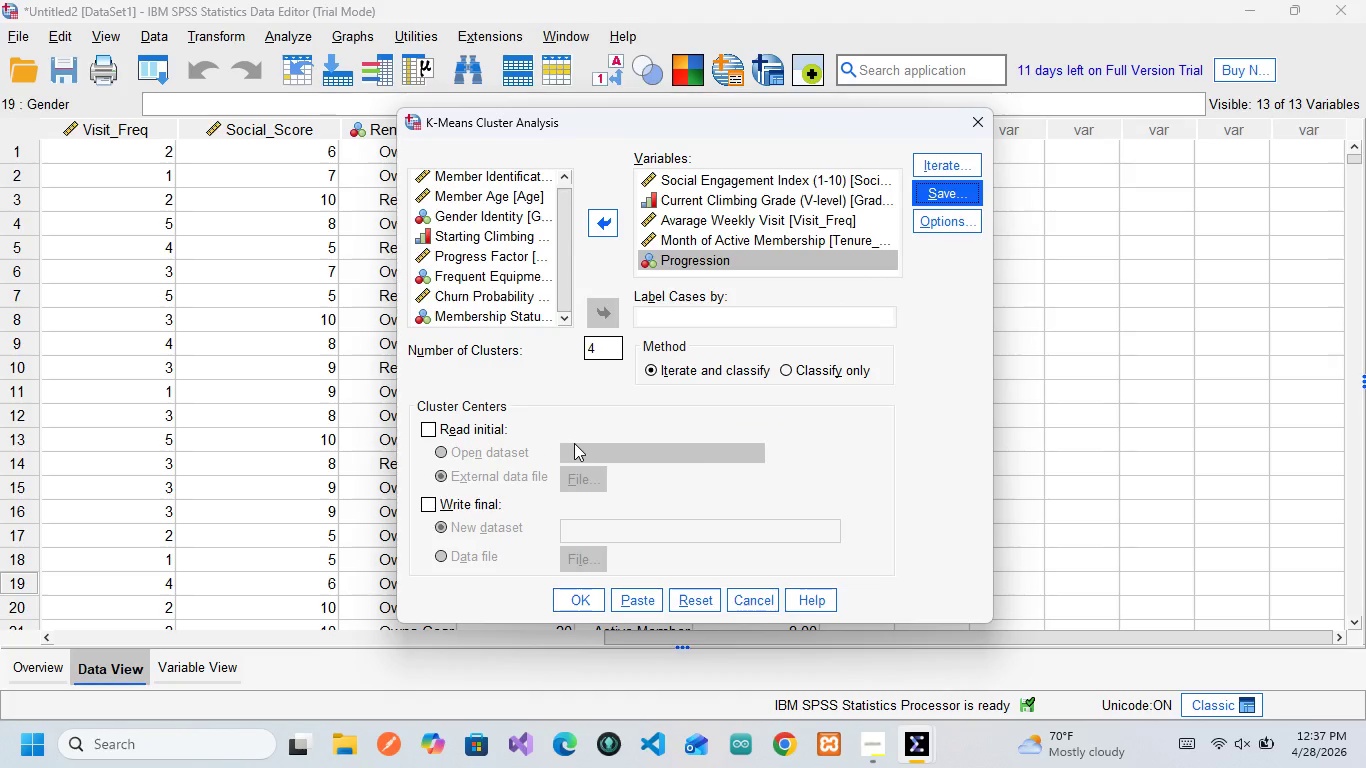 
scroll: coordinate [574, 441], scroll_direction: down, amount: 5.0
 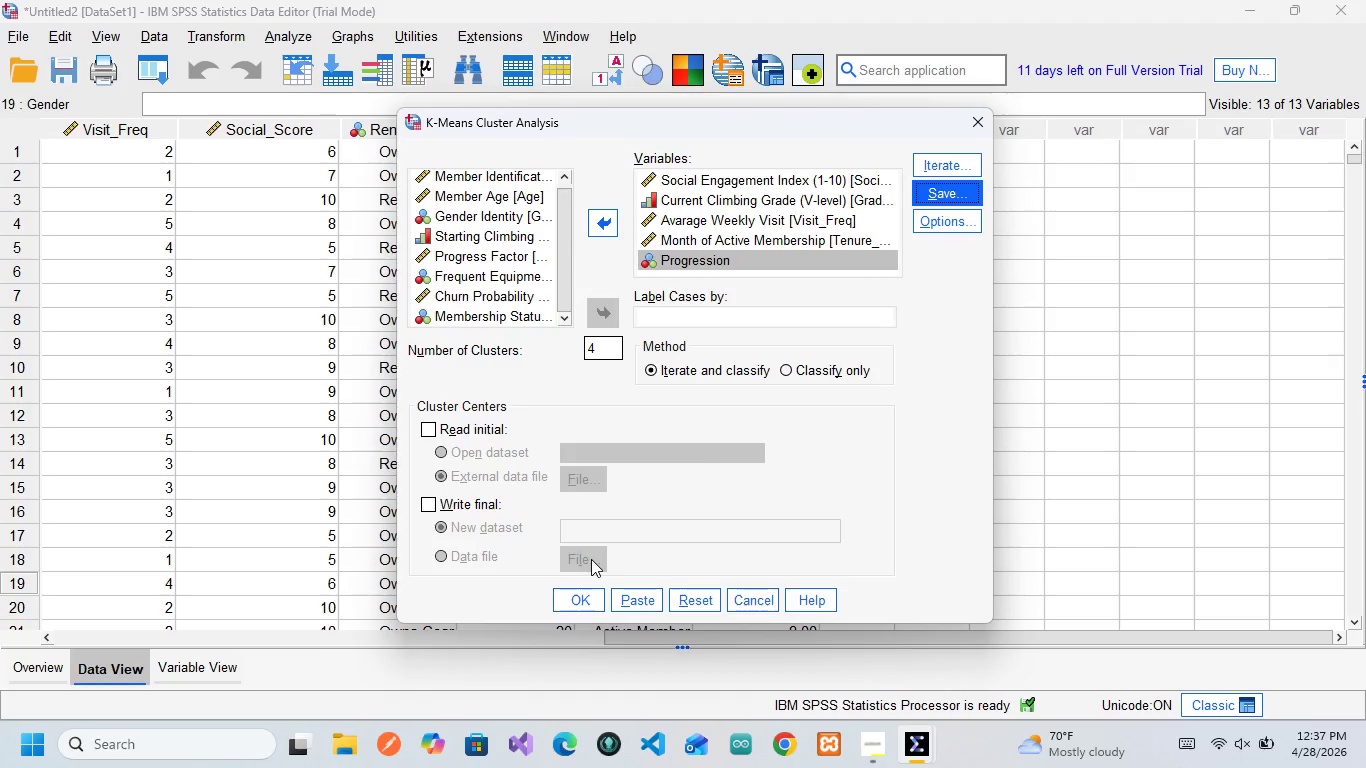 
left_click([626, 602])
 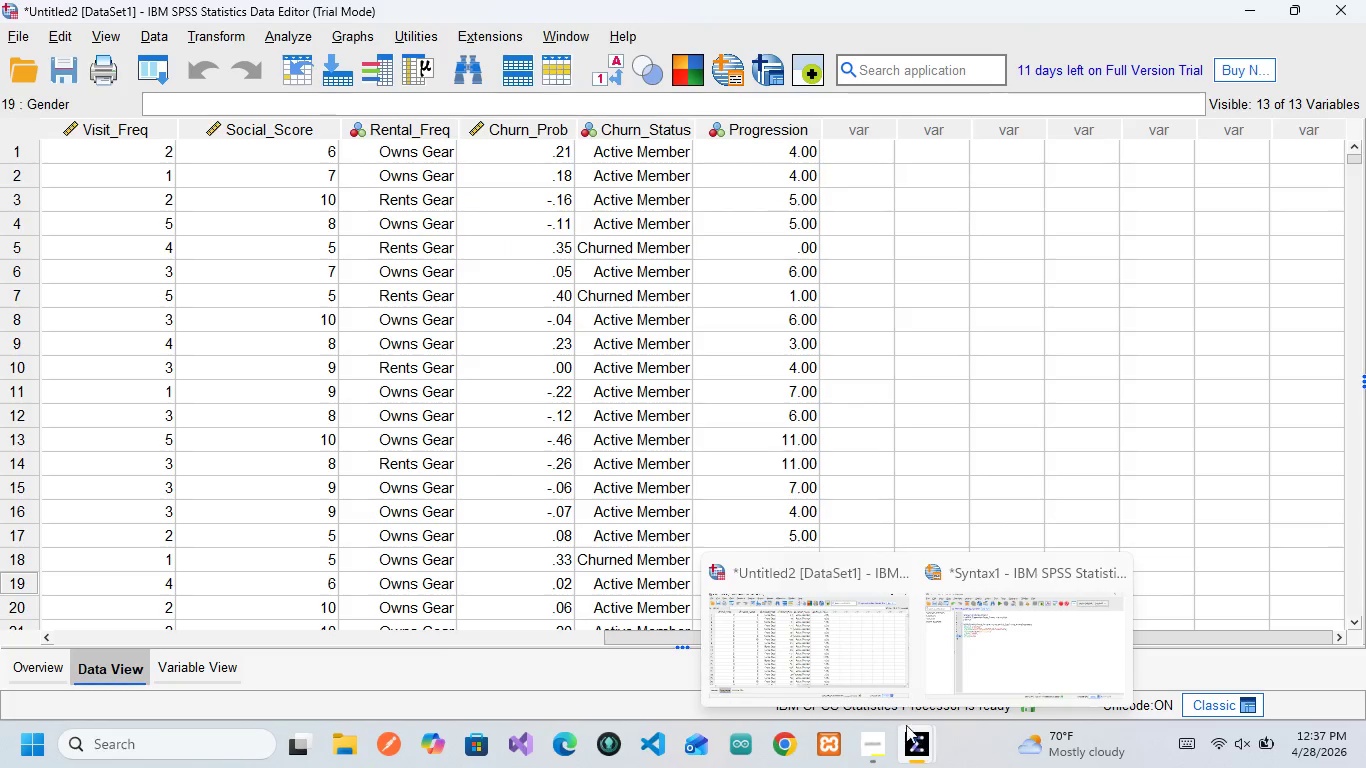 
left_click([986, 643])
 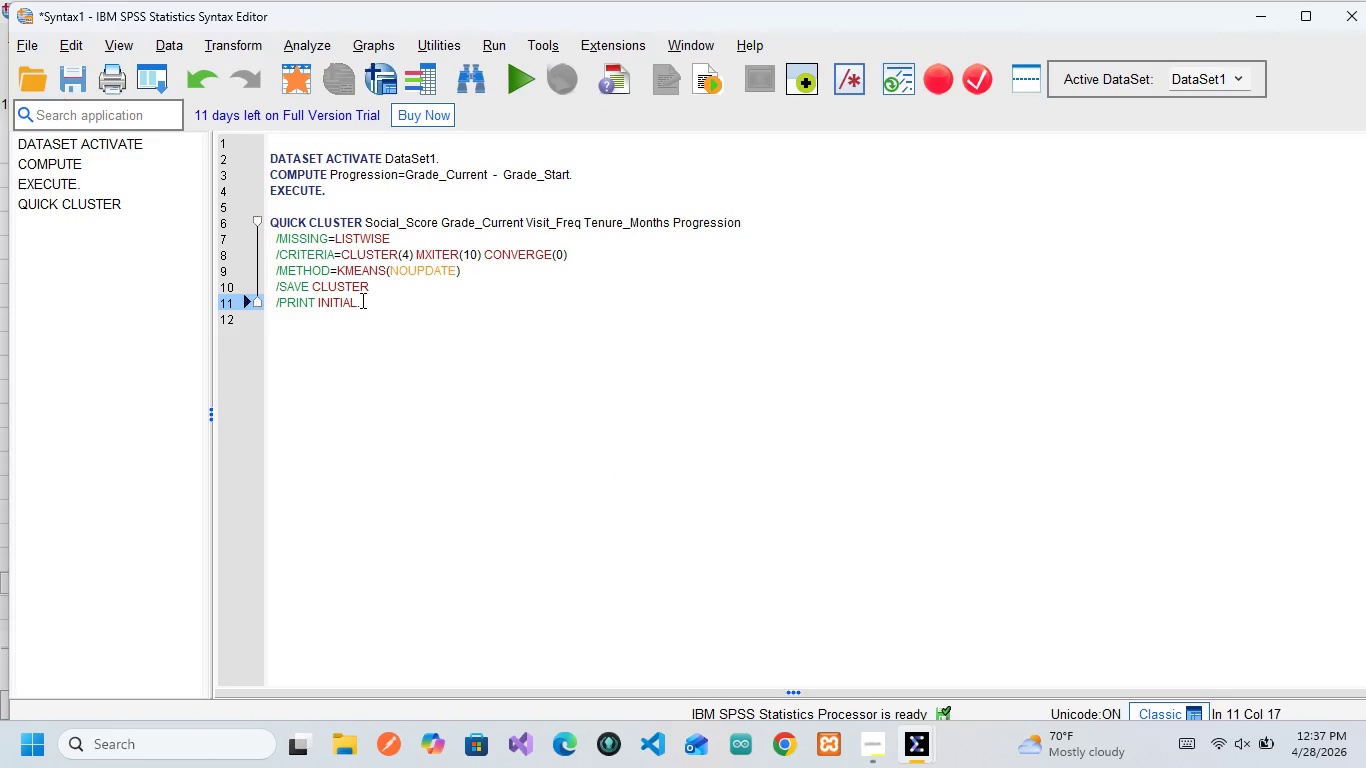 
left_click_drag(start_coordinate=[360, 300], to_coordinate=[267, 224])
 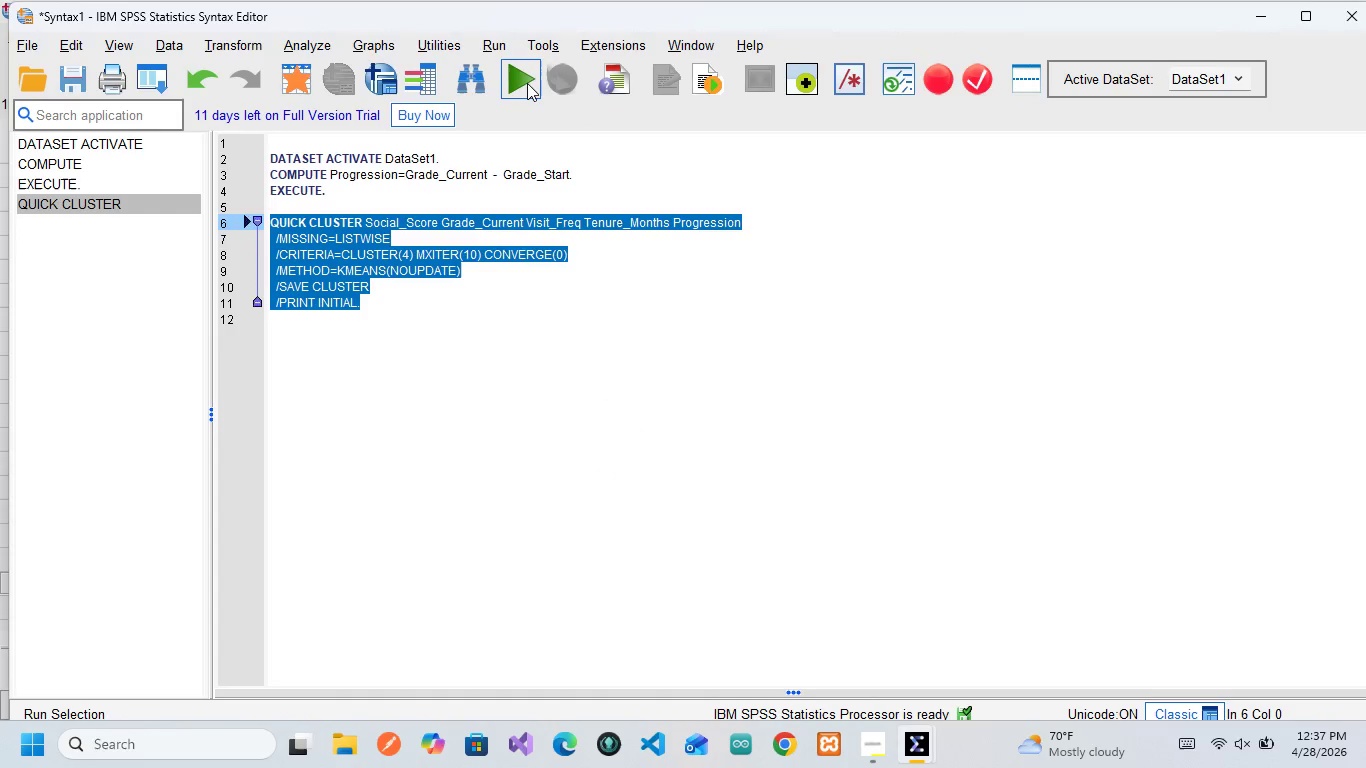 
left_click([527, 83])
 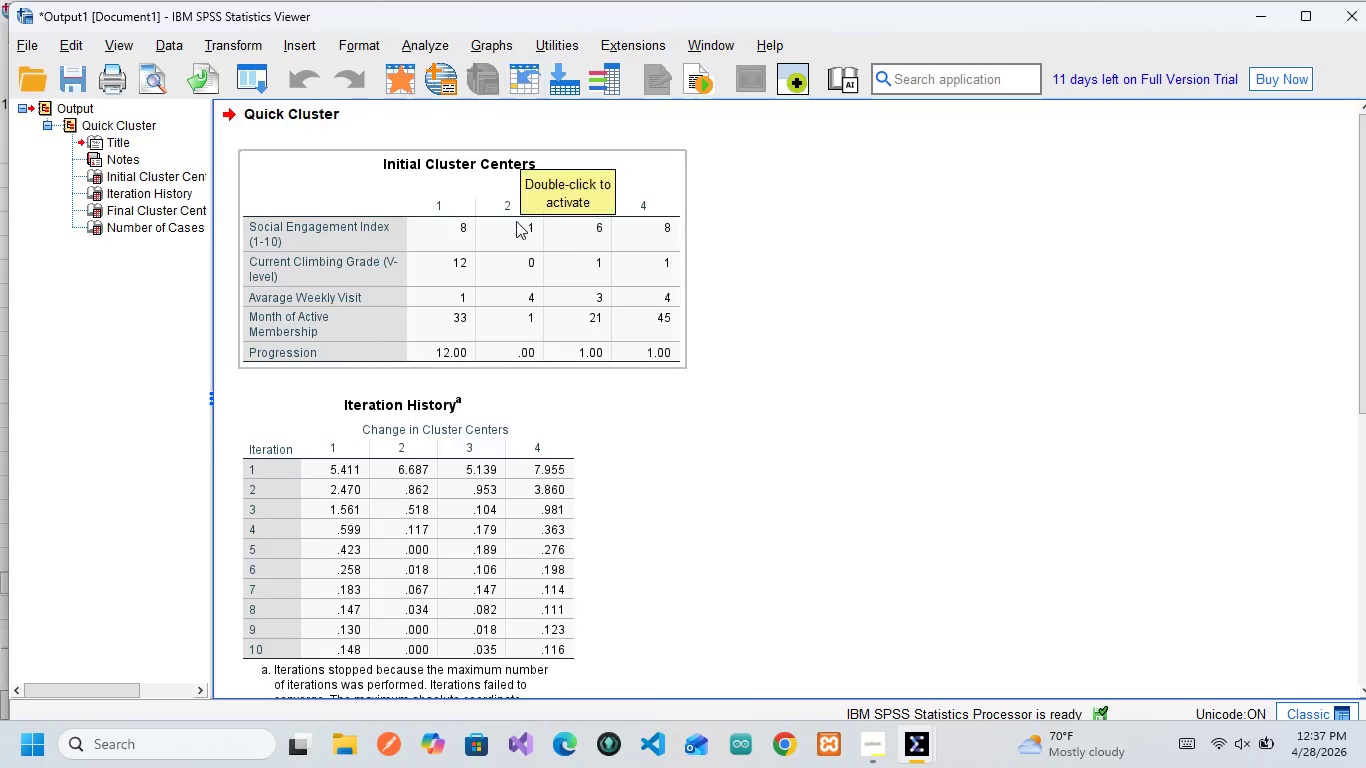 
scroll: coordinate [515, 279], scroll_direction: up, amount: 2.0
 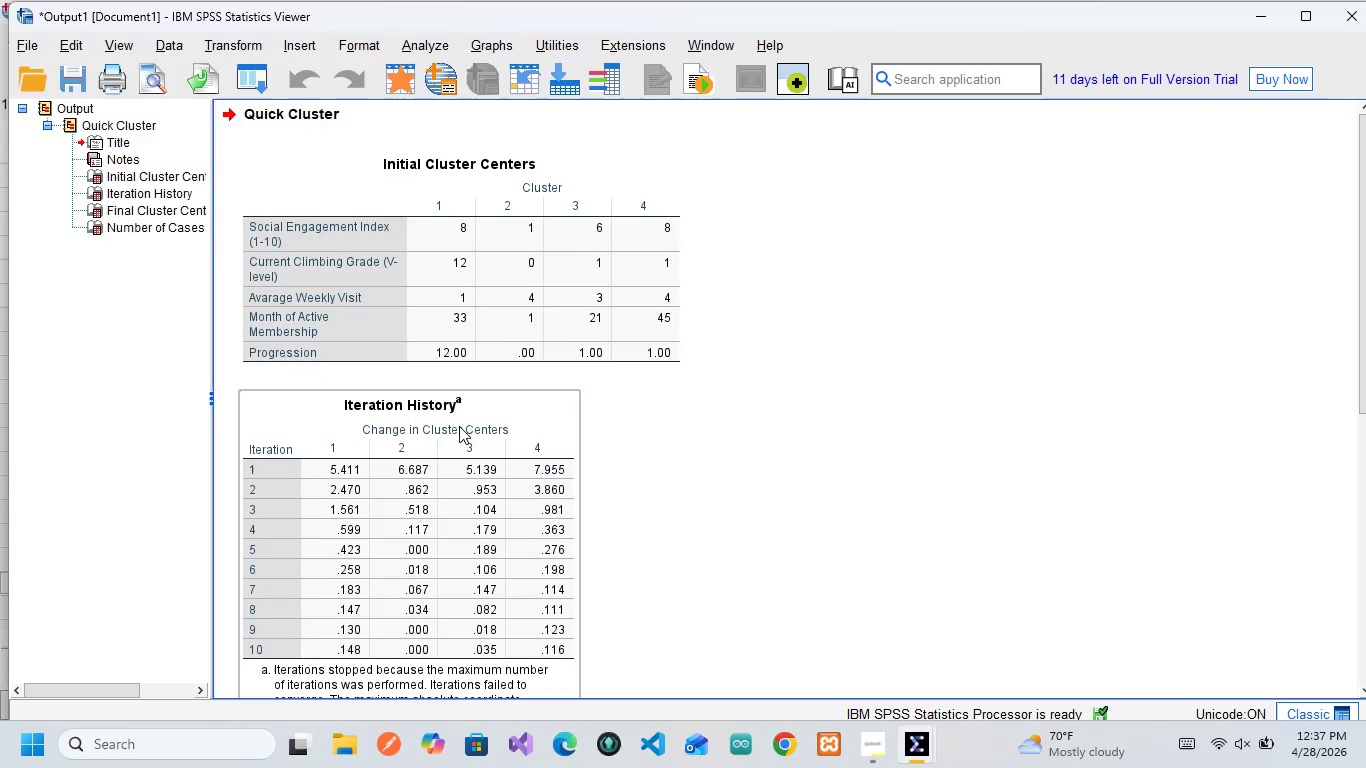 
wait(25.52)
 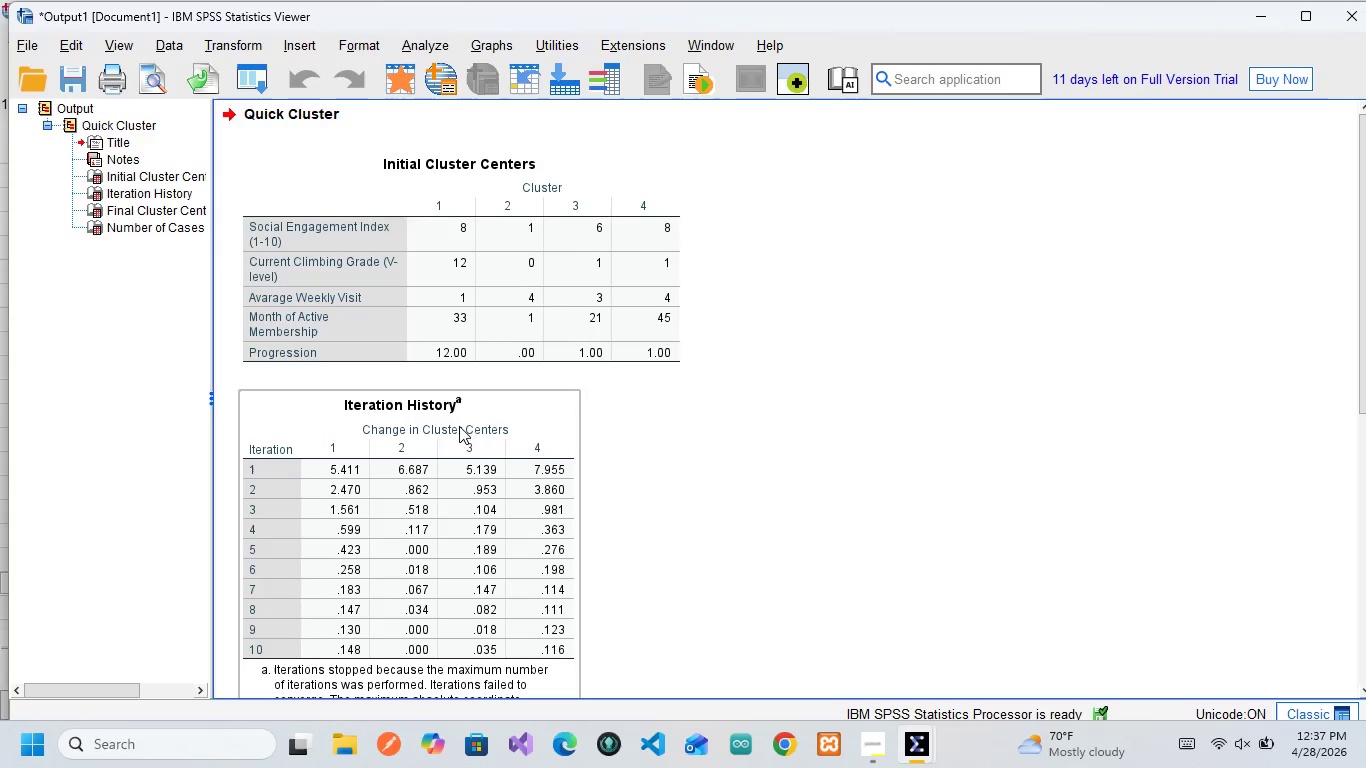 
scroll: coordinate [505, 431], scroll_direction: none, amount: 0.0
 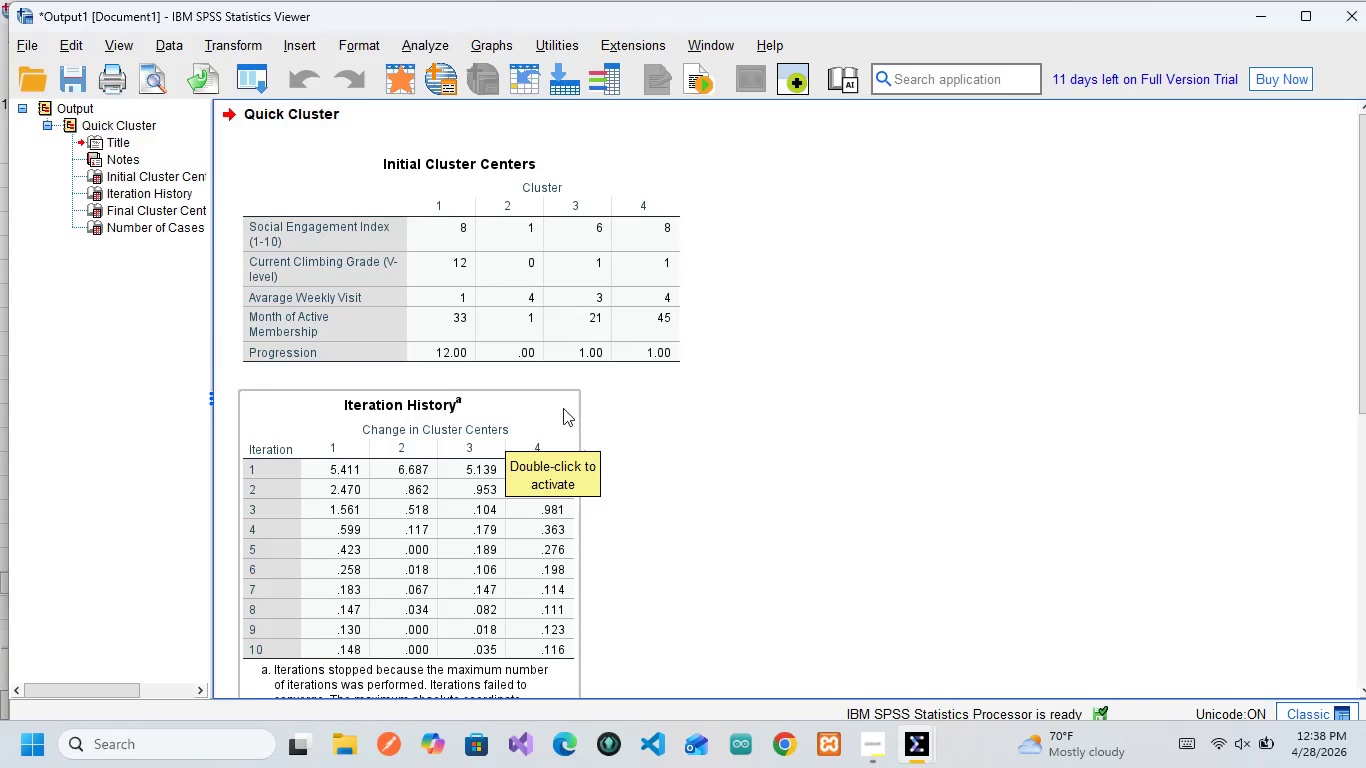 
wait(5.12)
 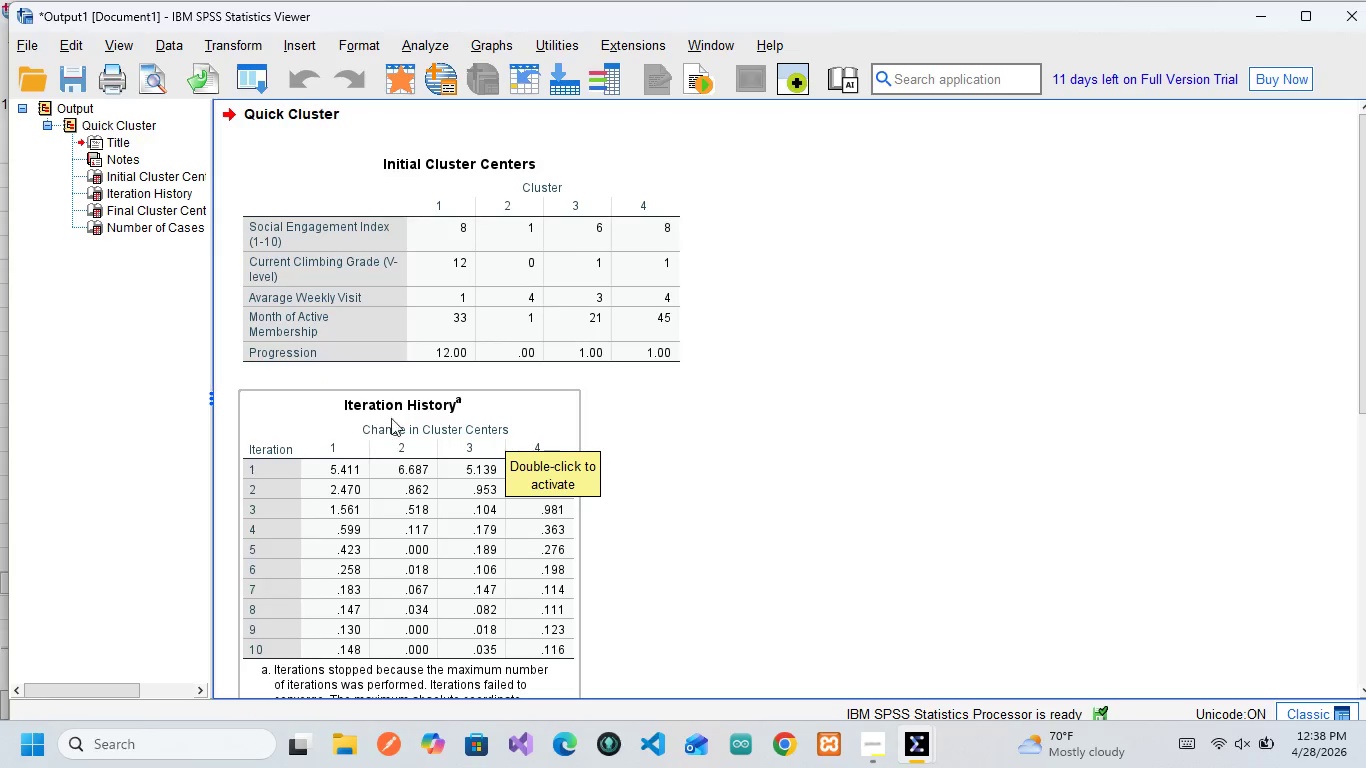 
left_click([675, 444])
 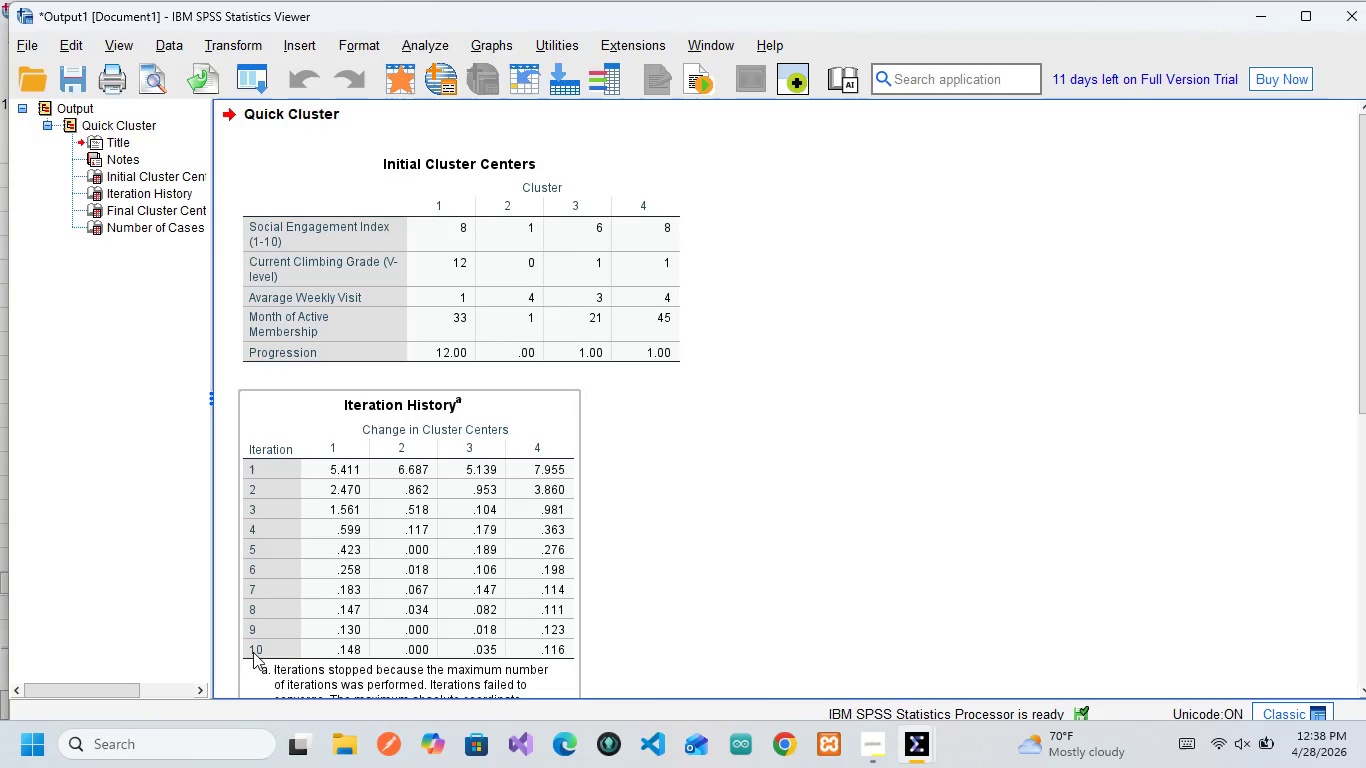 
wait(14.02)
 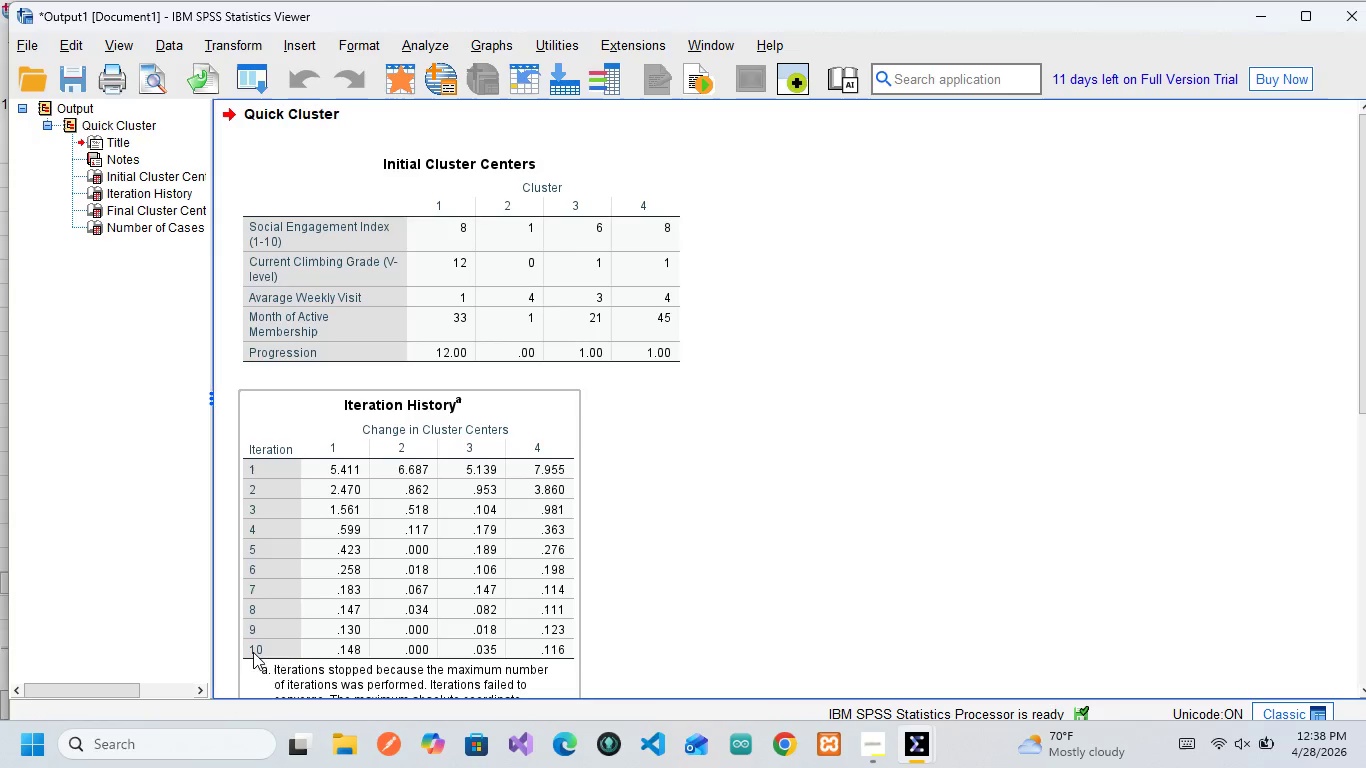 
scroll: coordinate [343, 595], scroll_direction: down, amount: 2.0
 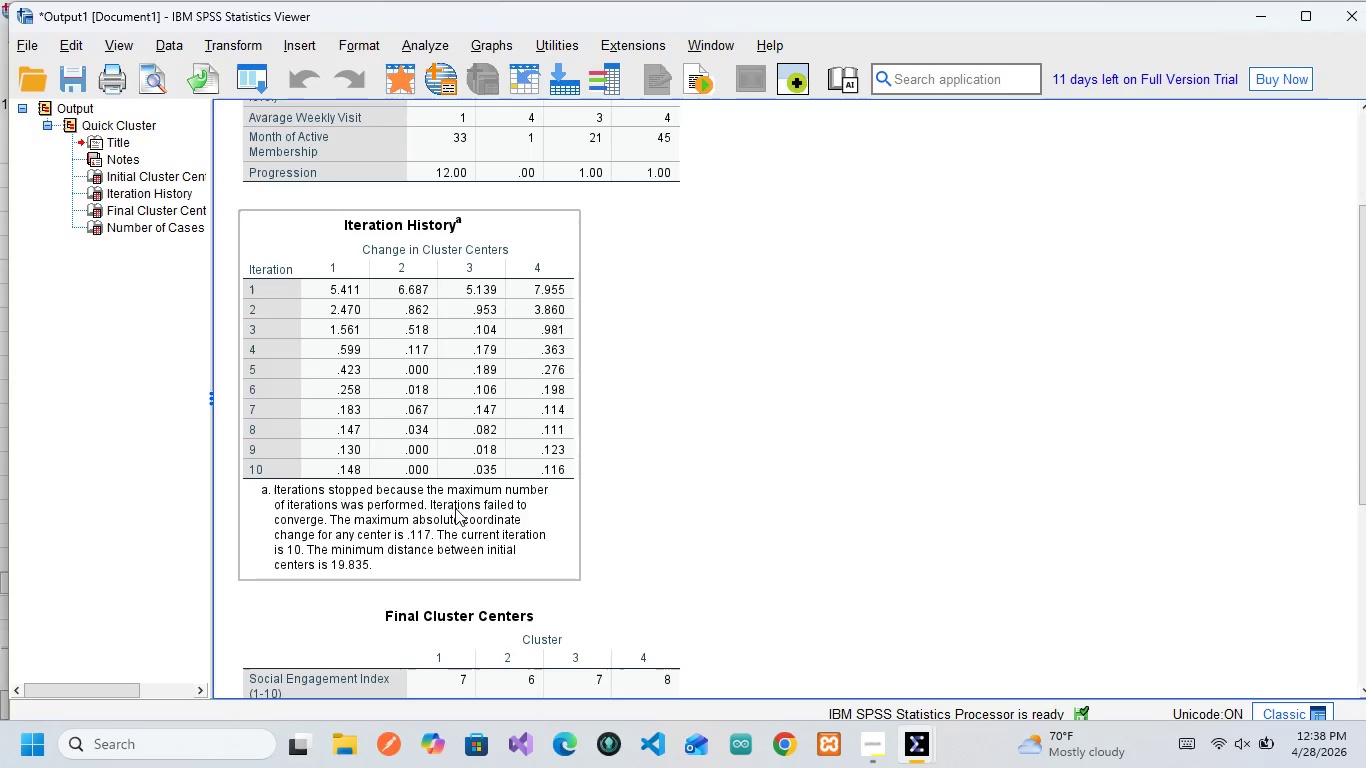 
wait(7.1)
 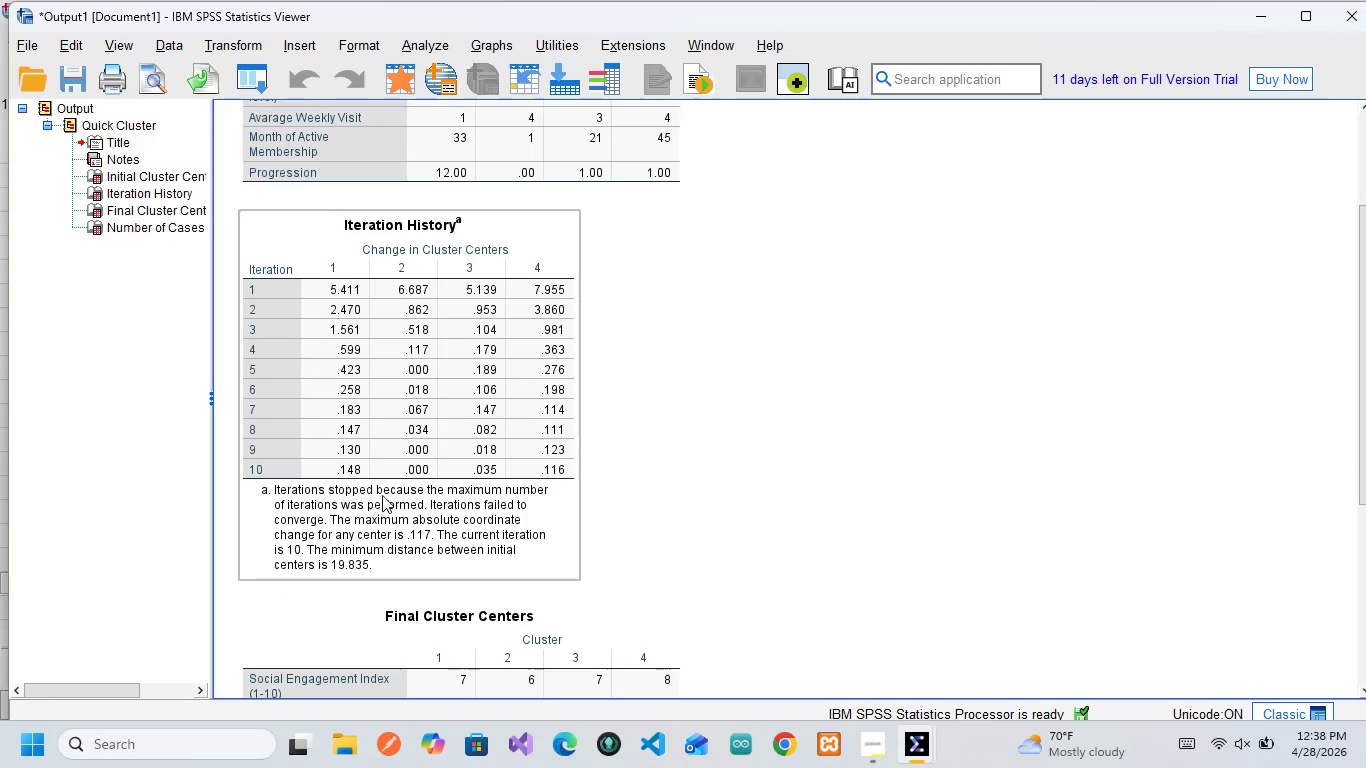 
scroll: coordinate [396, 544], scroll_direction: down, amount: 3.0
 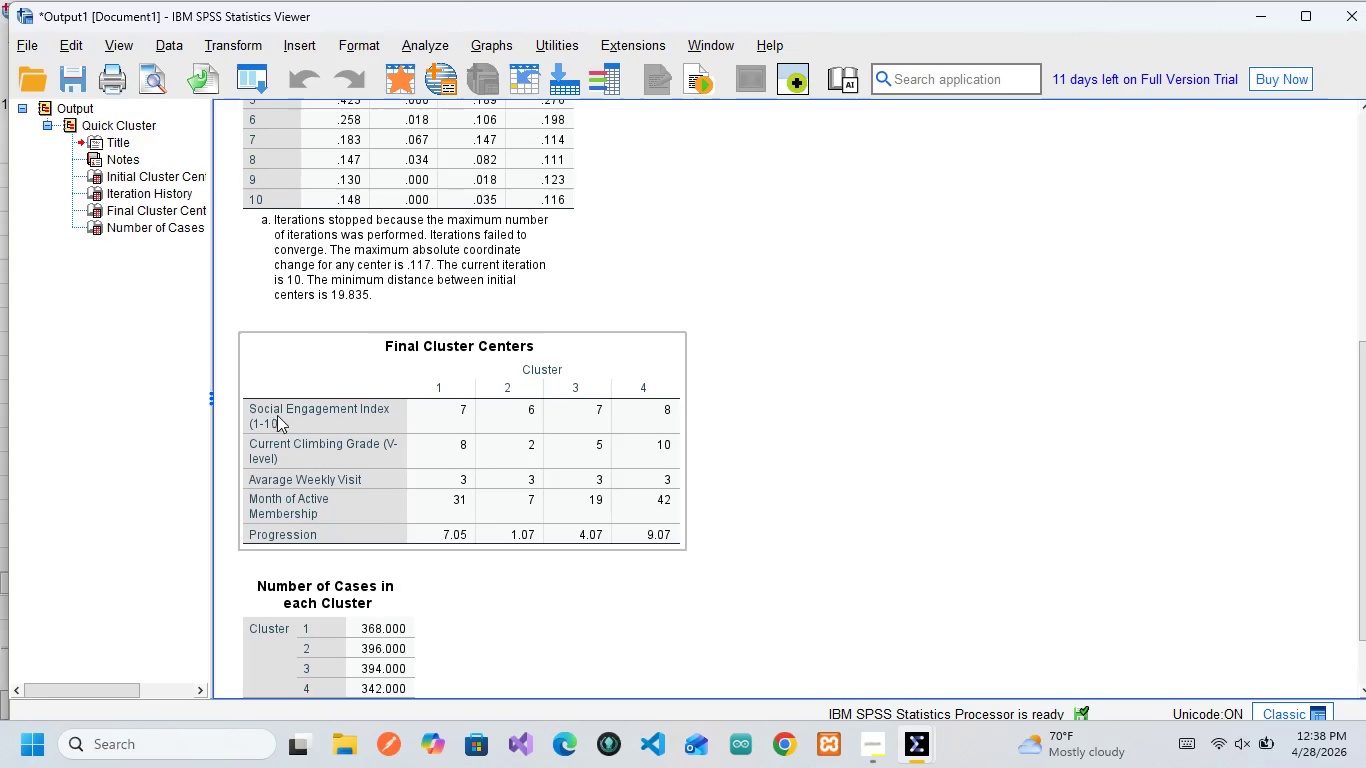 
wait(21.75)
 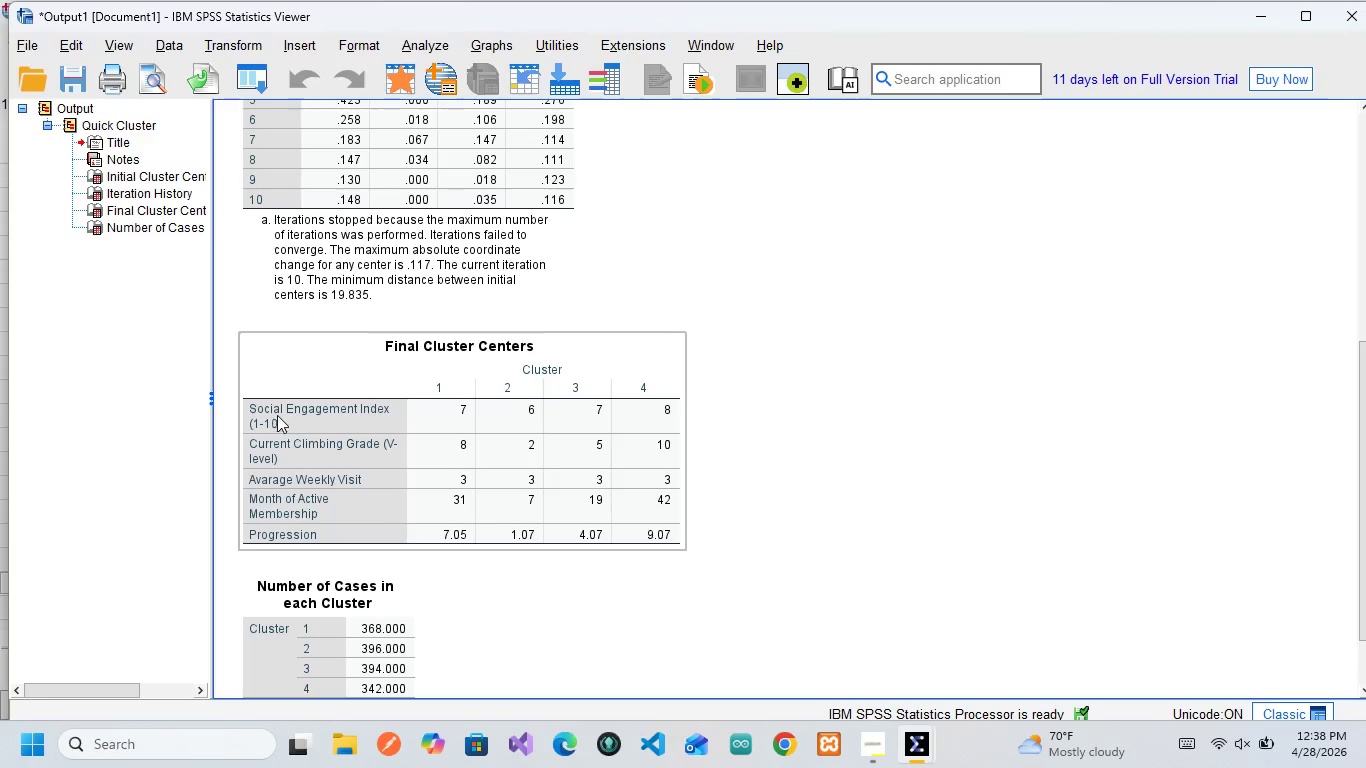 
scroll: coordinate [333, 532], scroll_direction: down, amount: 3.0
 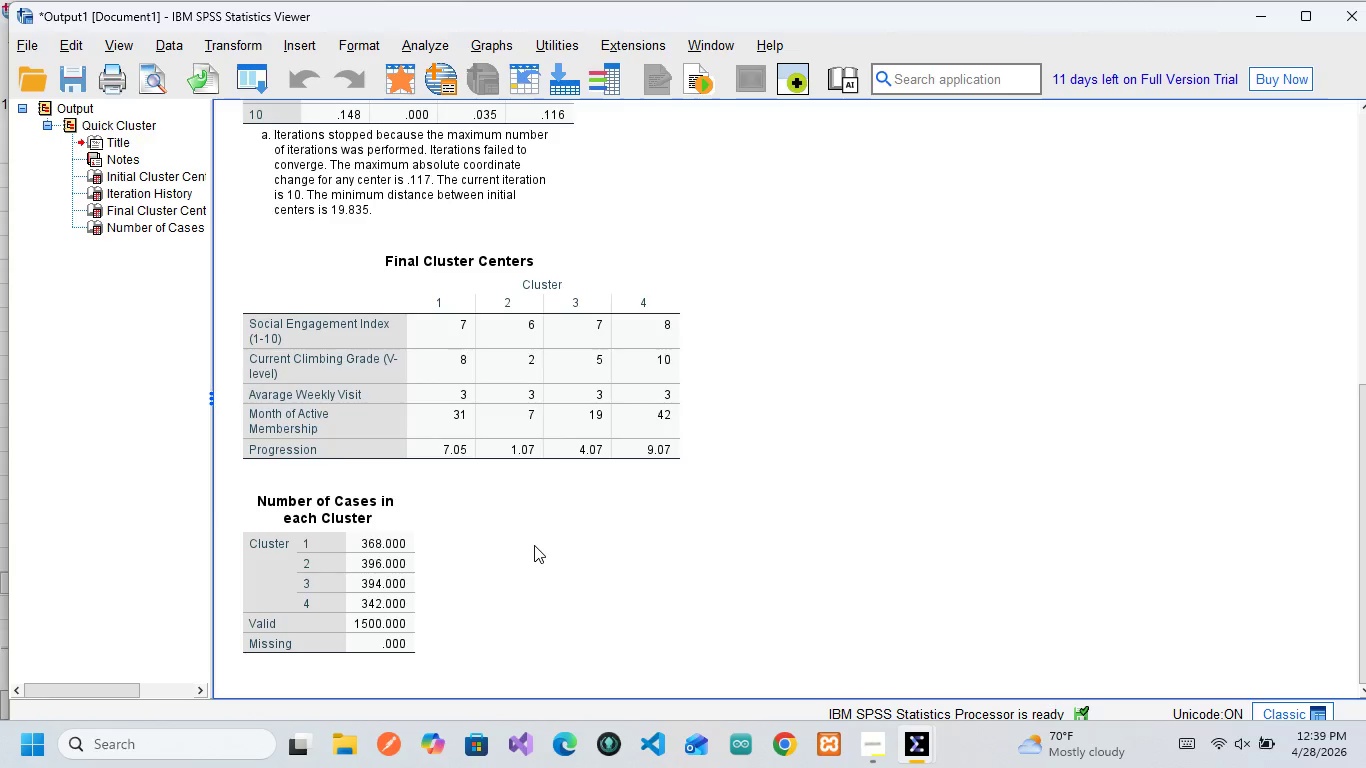 
wait(21.06)
 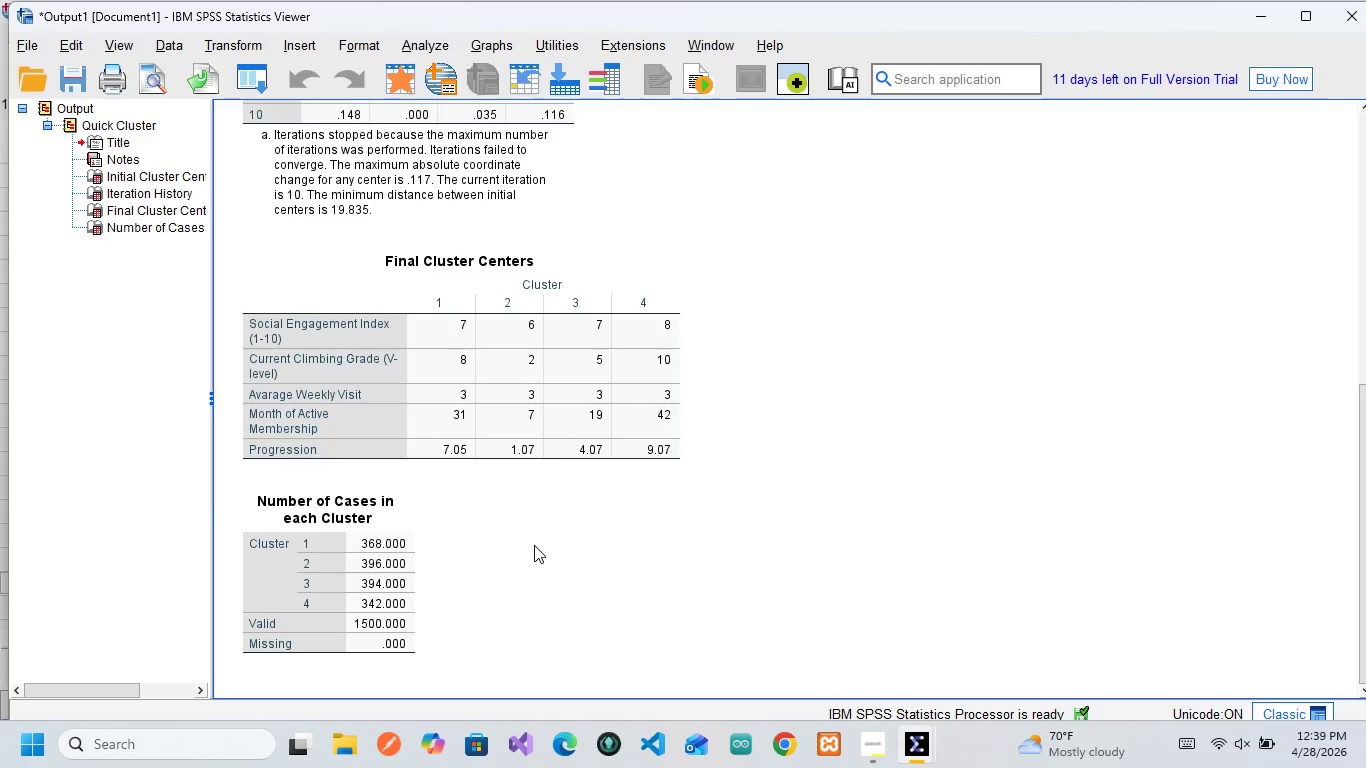 
left_click([417, 43])
 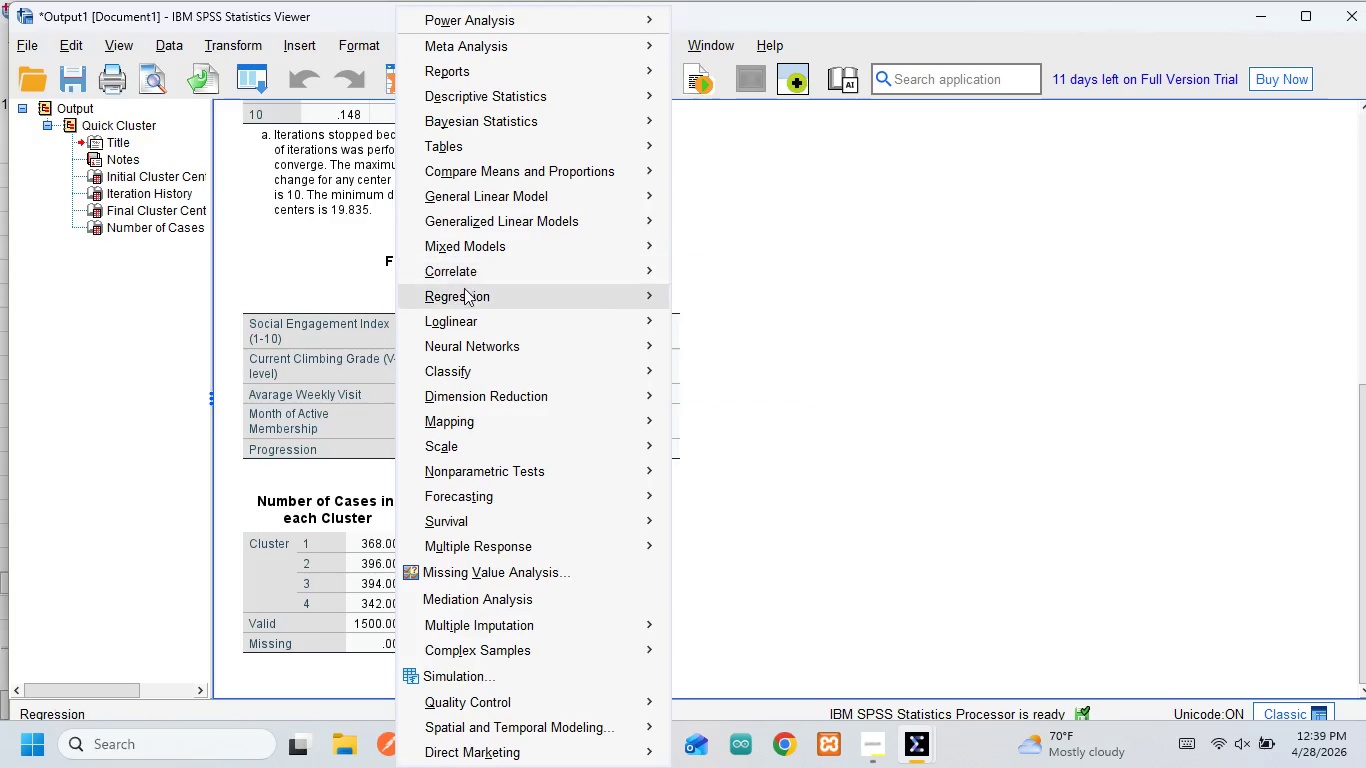 
wait(11.91)
 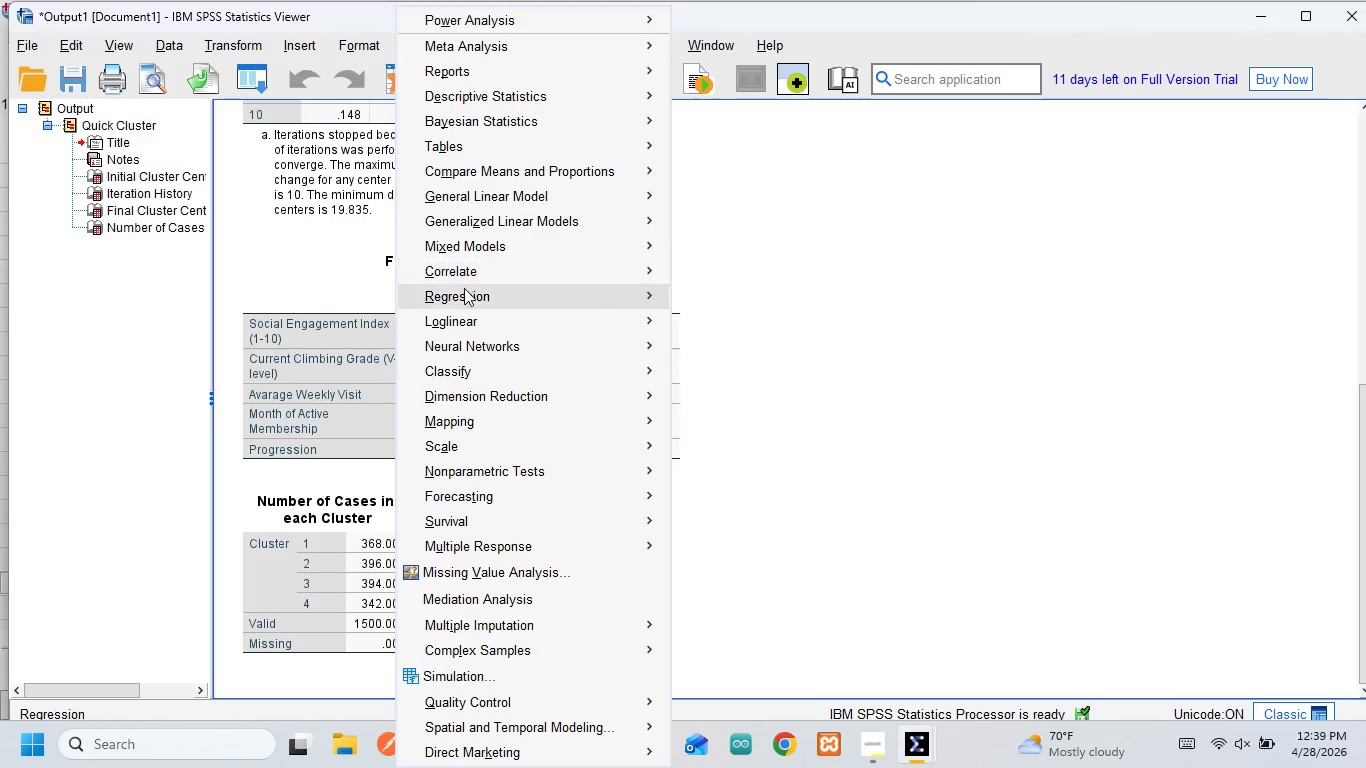 
left_click([494, 167])
 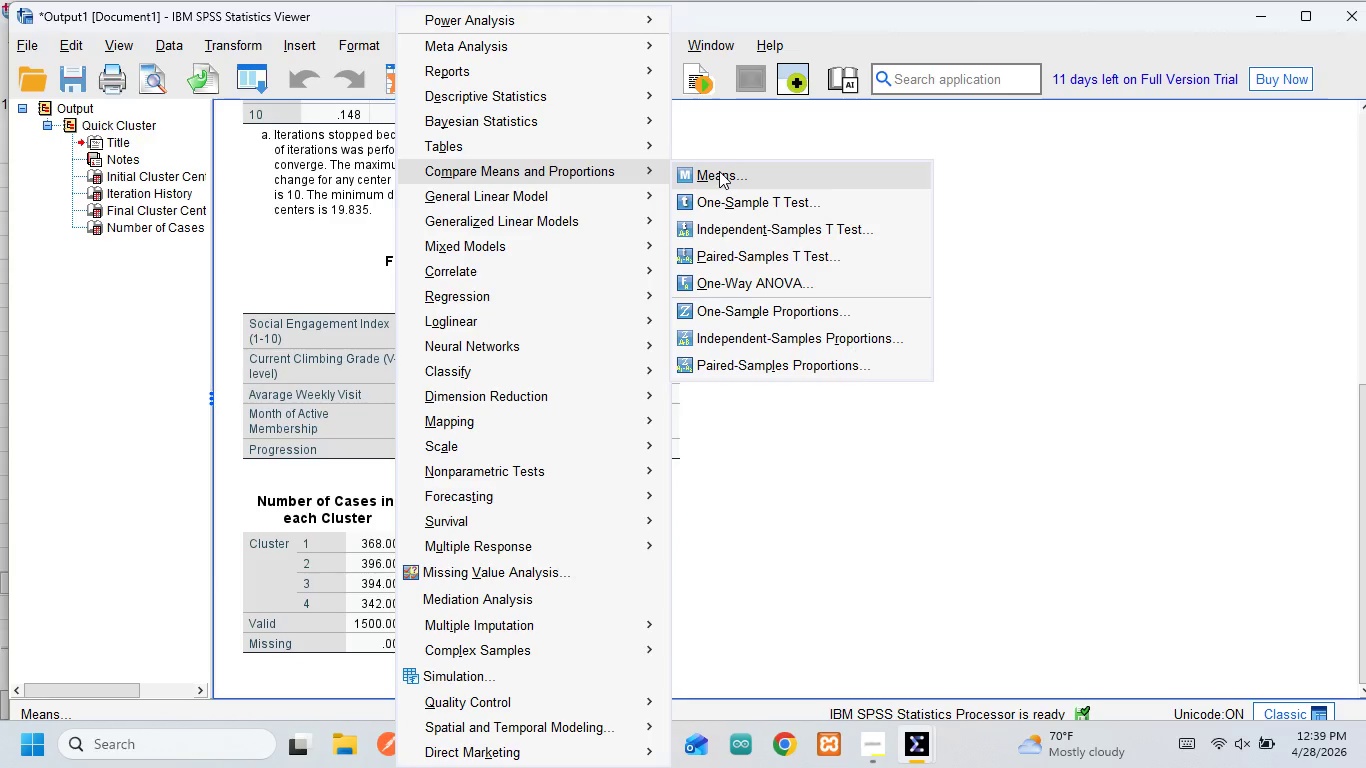 
left_click([719, 171])
 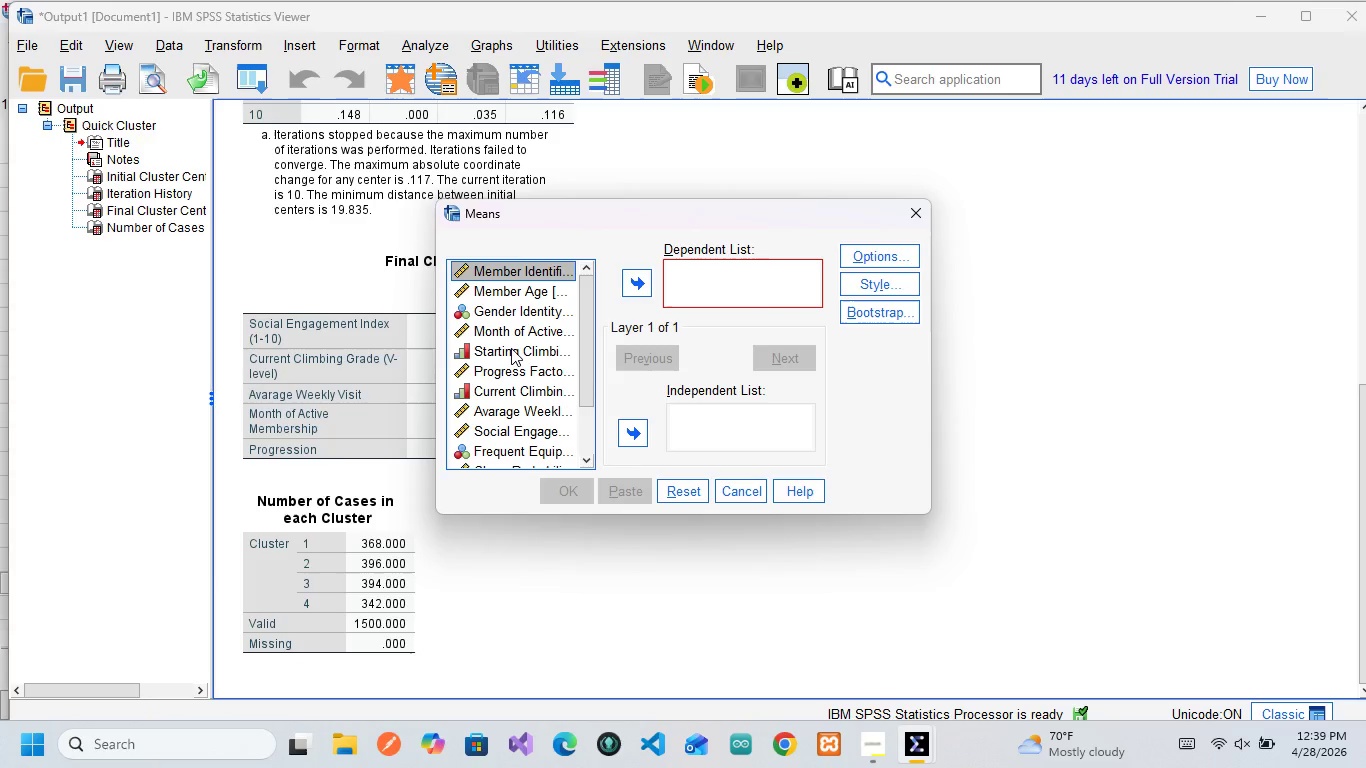 
wait(15.94)
 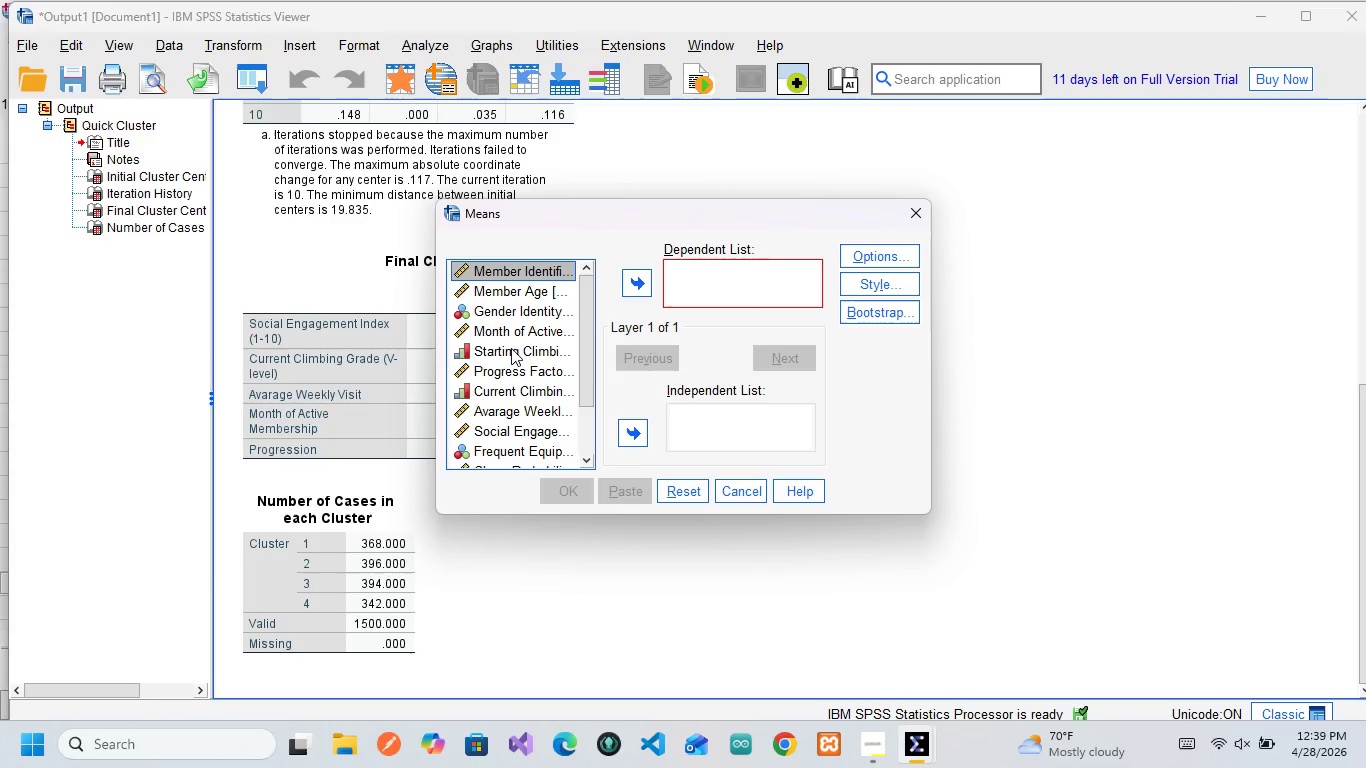 
left_click([509, 422])
 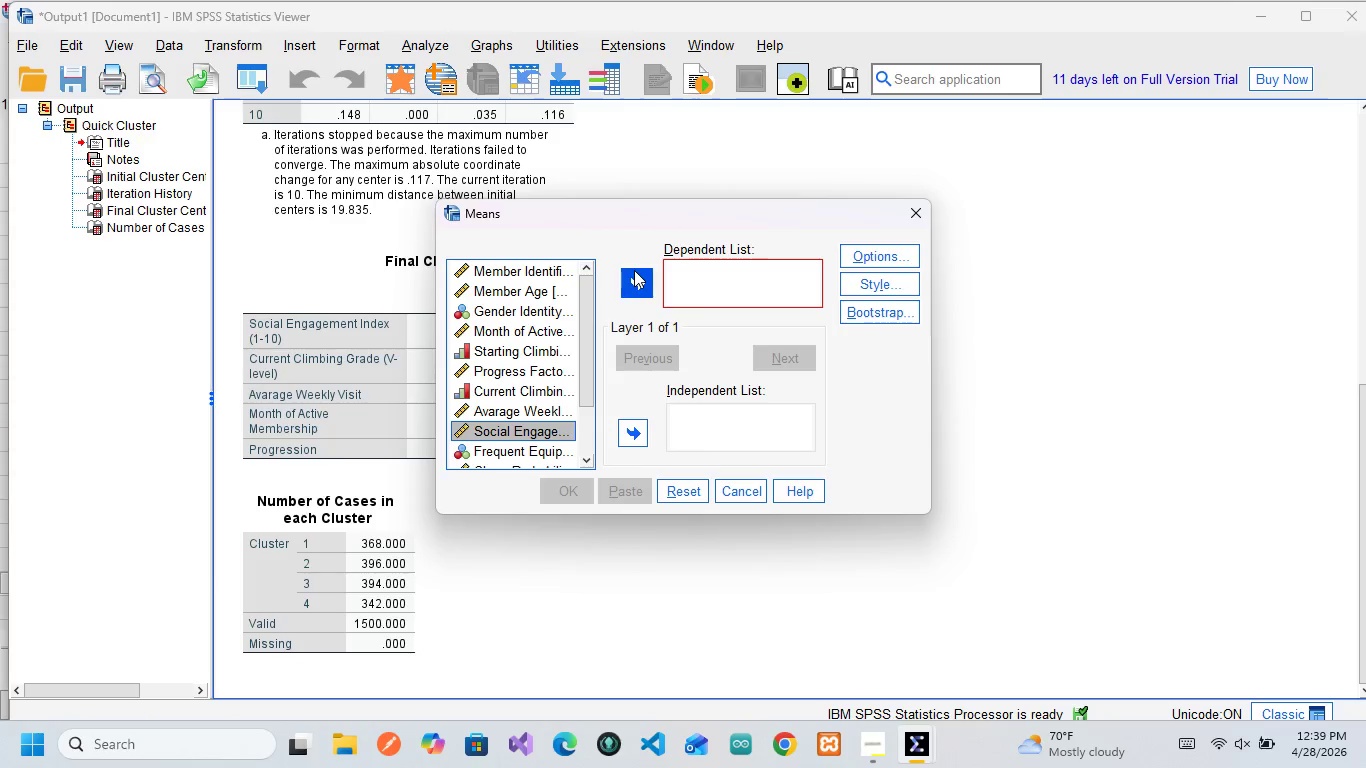 
left_click([634, 270])
 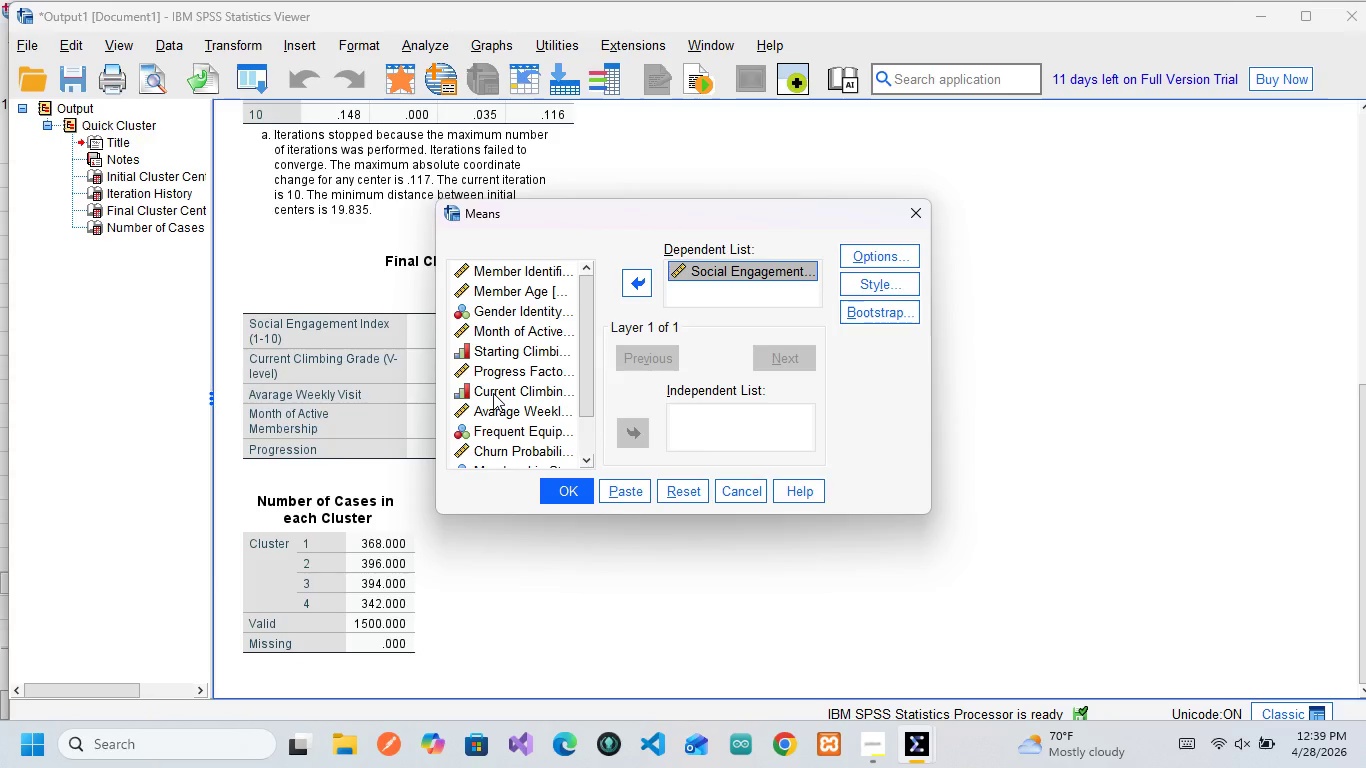 
left_click([493, 393])
 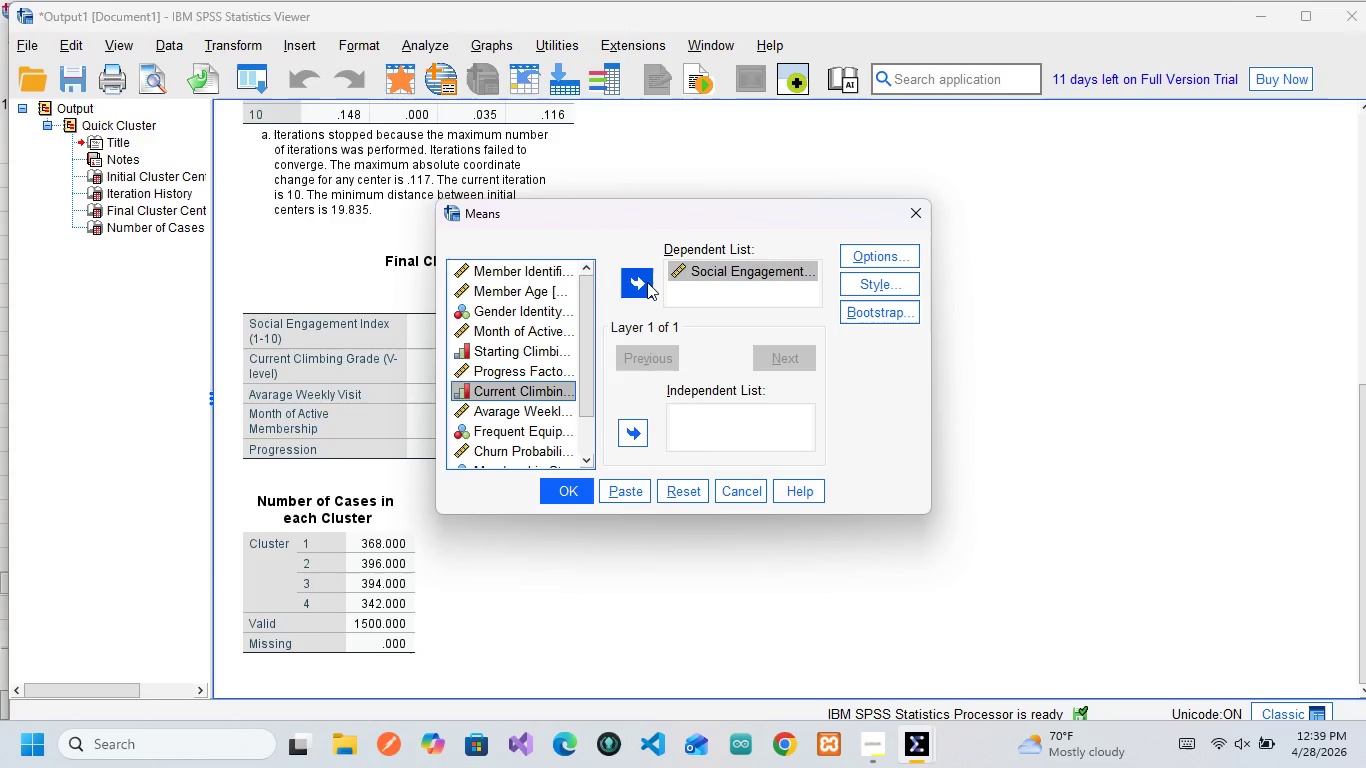 
left_click([647, 282])
 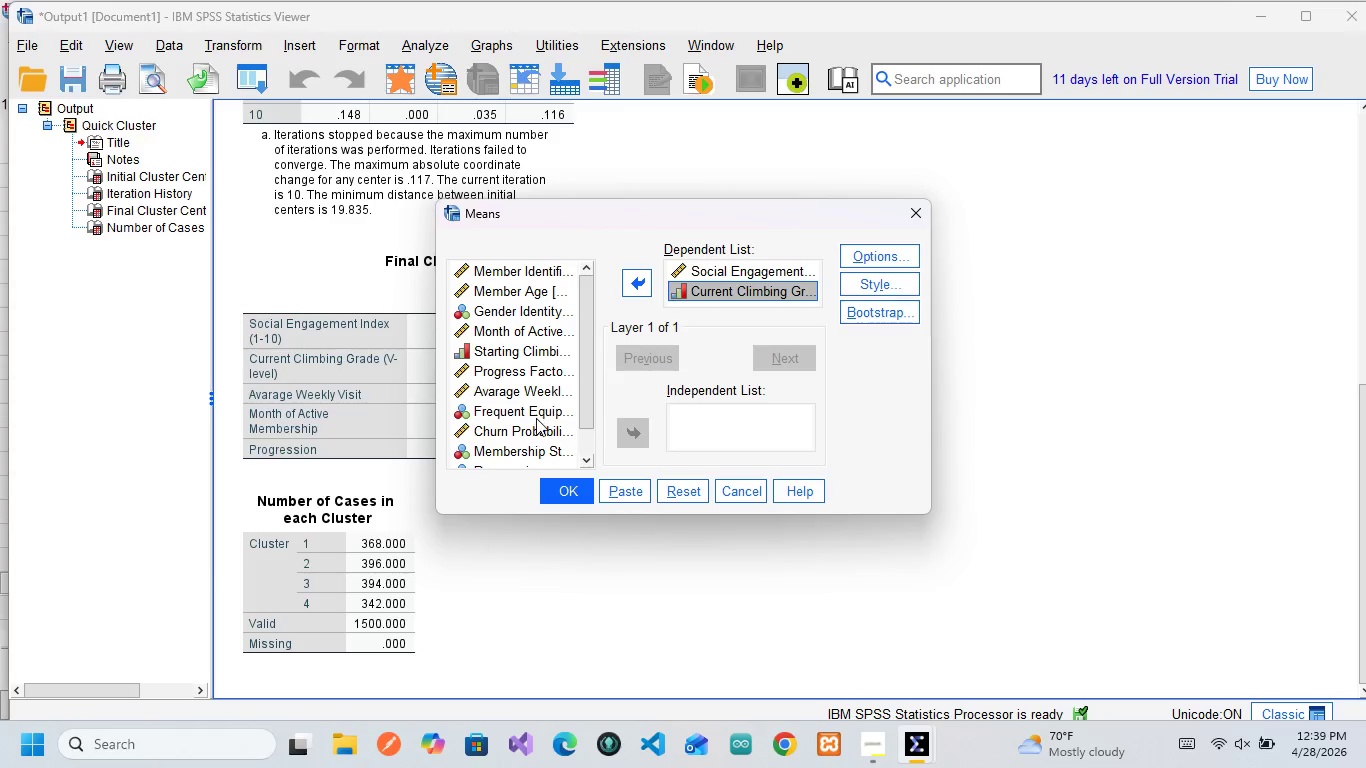 
scroll: coordinate [538, 426], scroll_direction: down, amount: 3.0
 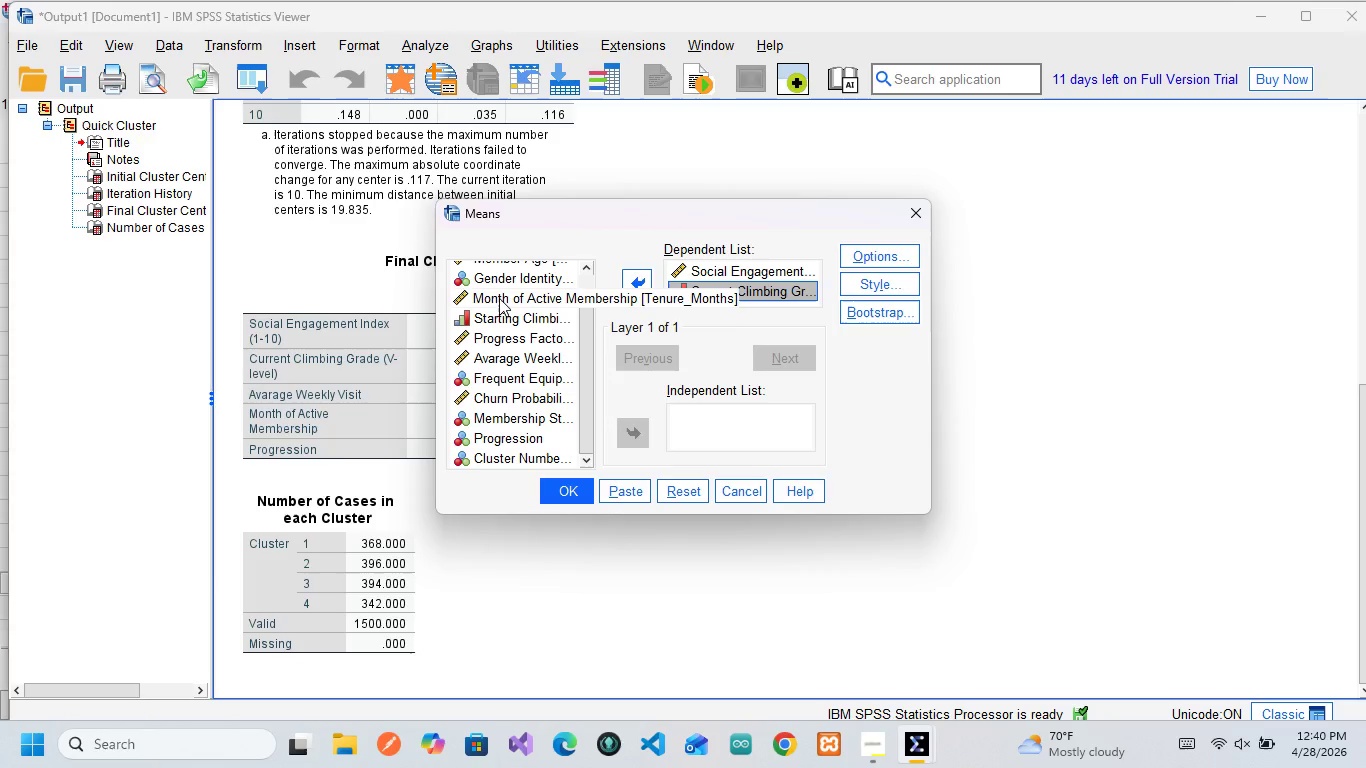 
wait(13.05)
 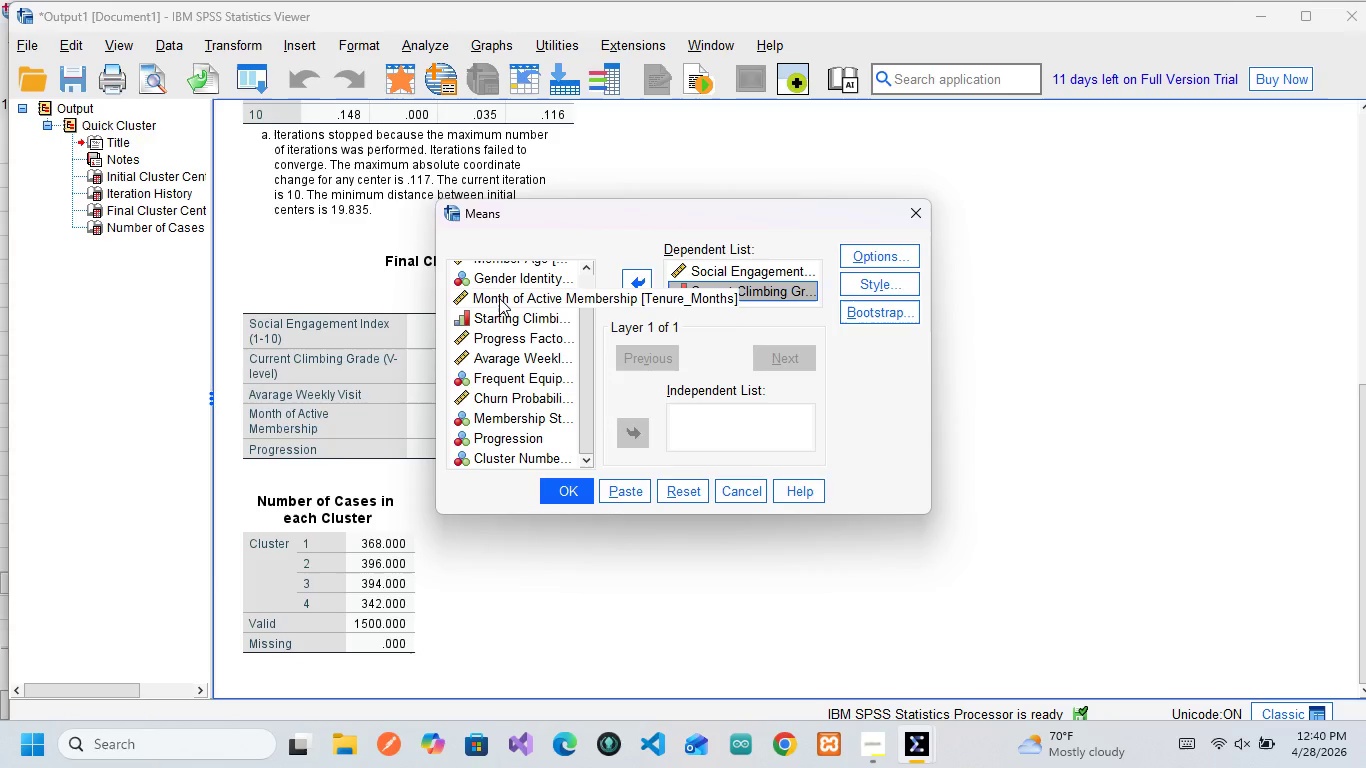 
scroll: coordinate [494, 352], scroll_direction: up, amount: 1.0
 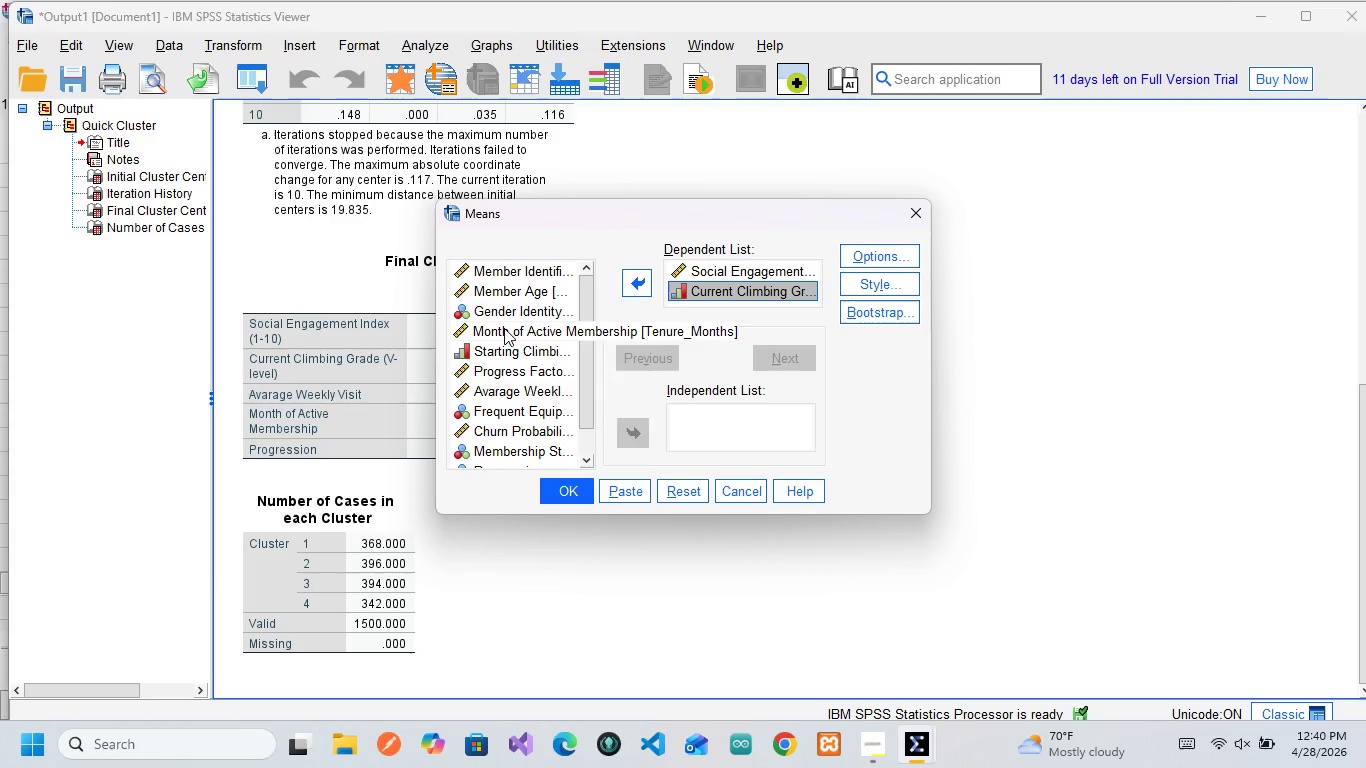 
wait(9.56)
 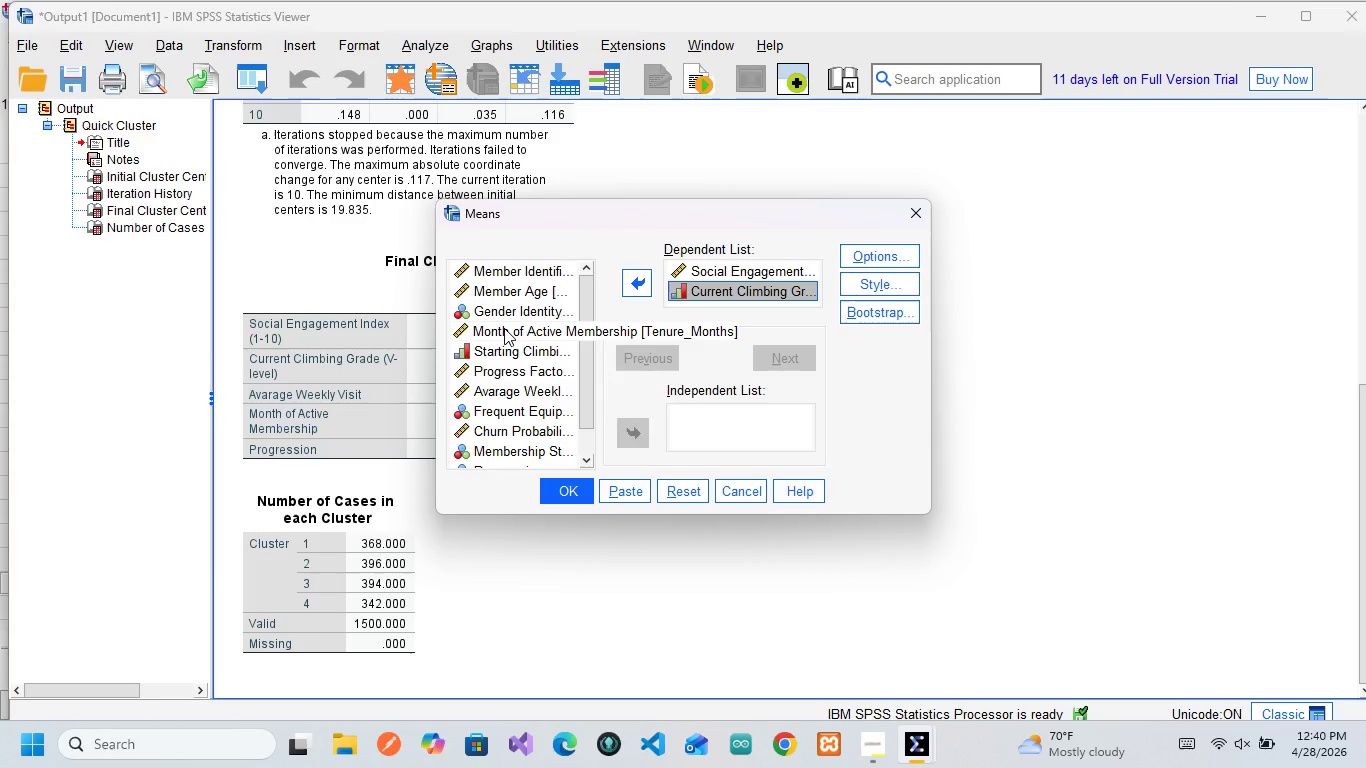 
left_click([508, 393])
 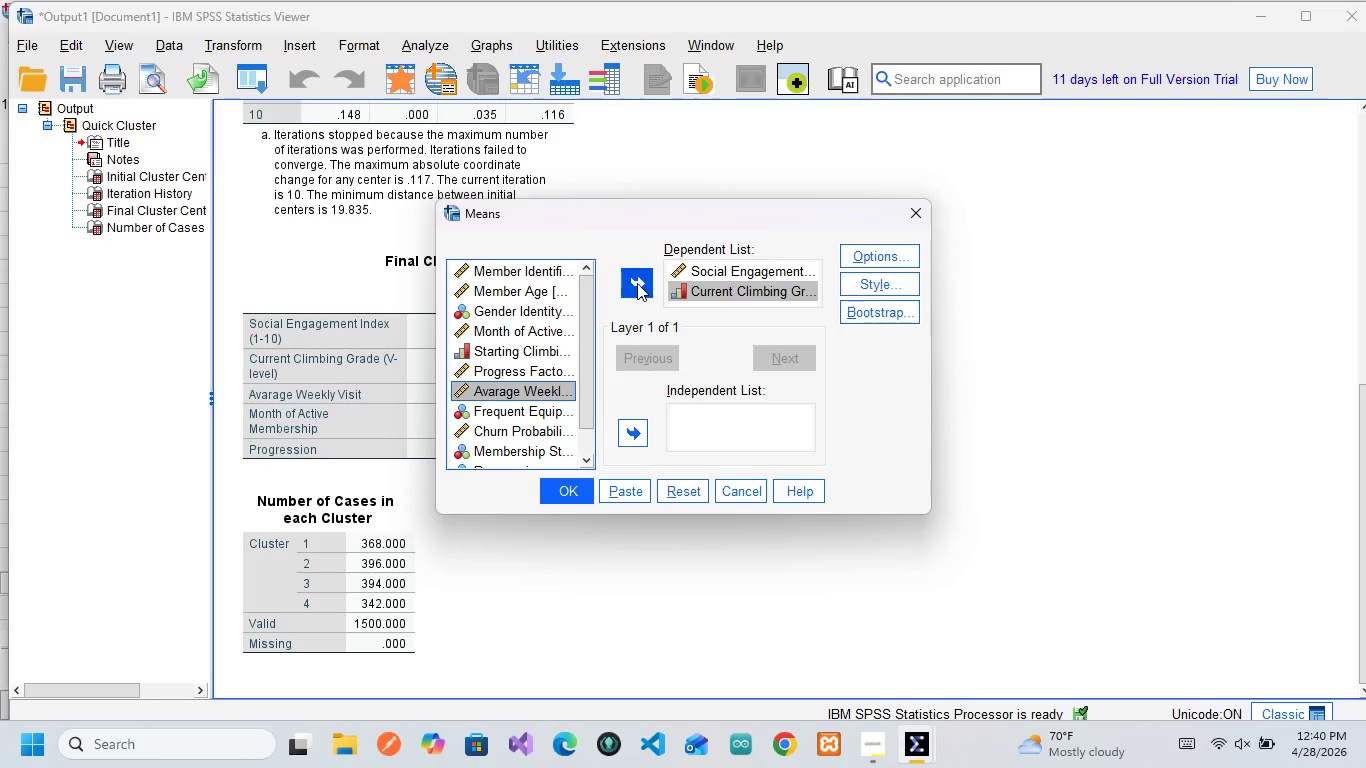 
left_click([637, 283])
 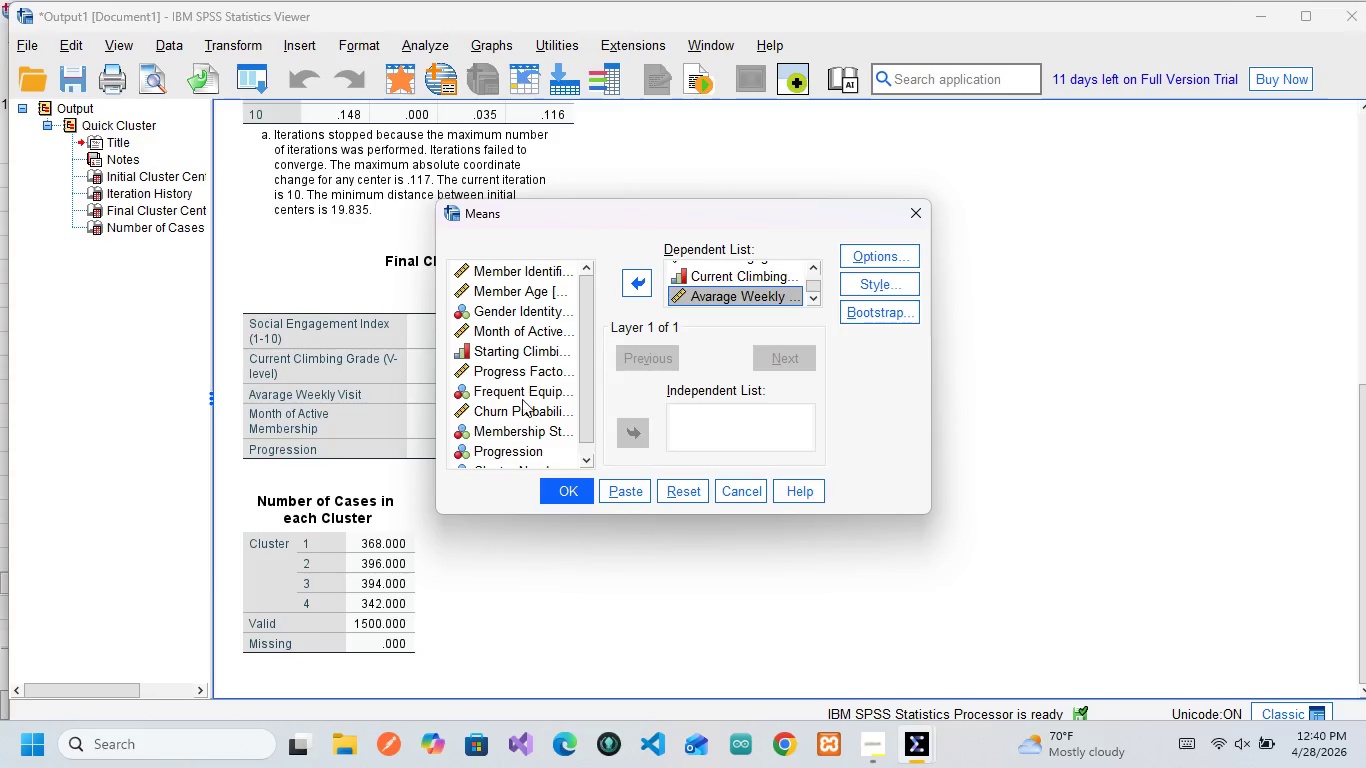 
scroll: coordinate [526, 423], scroll_direction: none, amount: 0.0
 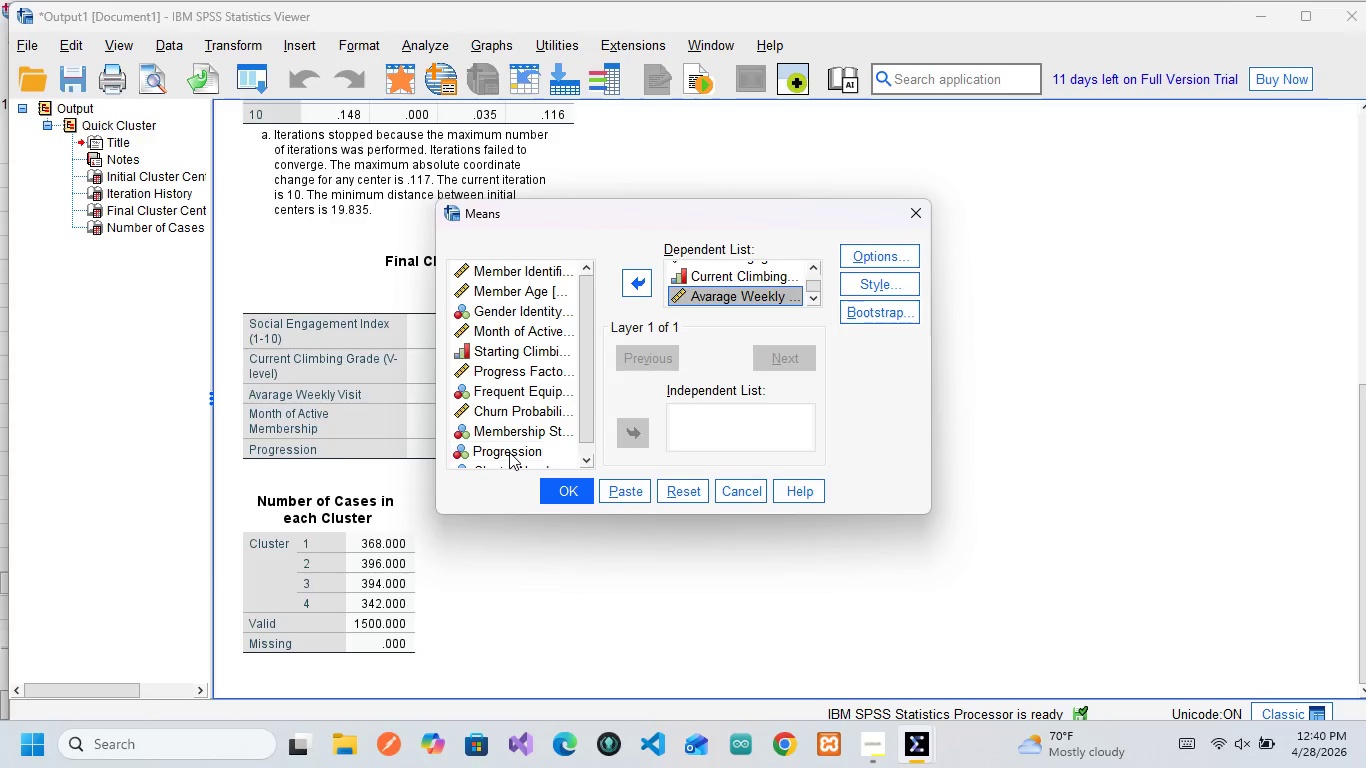 
scroll: coordinate [504, 428], scroll_direction: down, amount: 2.0
 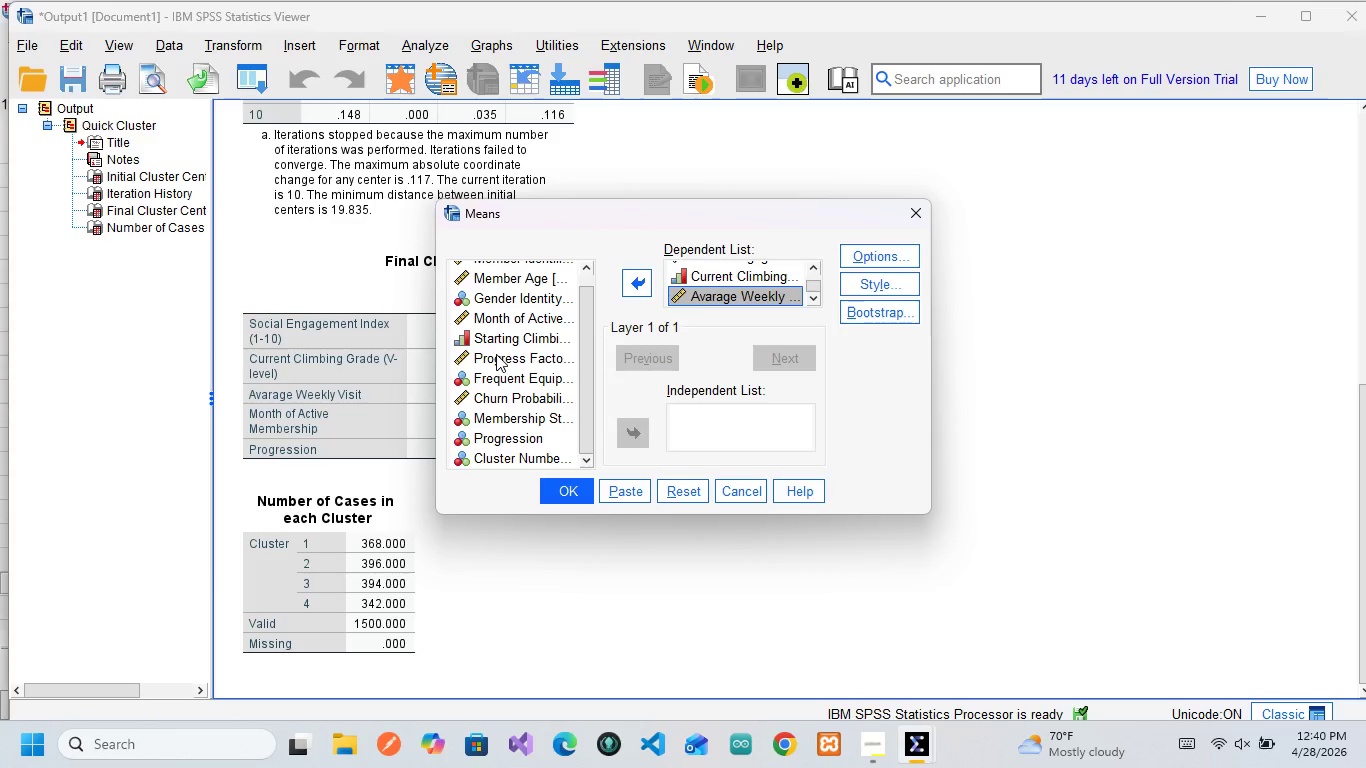 
scroll: coordinate [494, 303], scroll_direction: up, amount: 7.0
 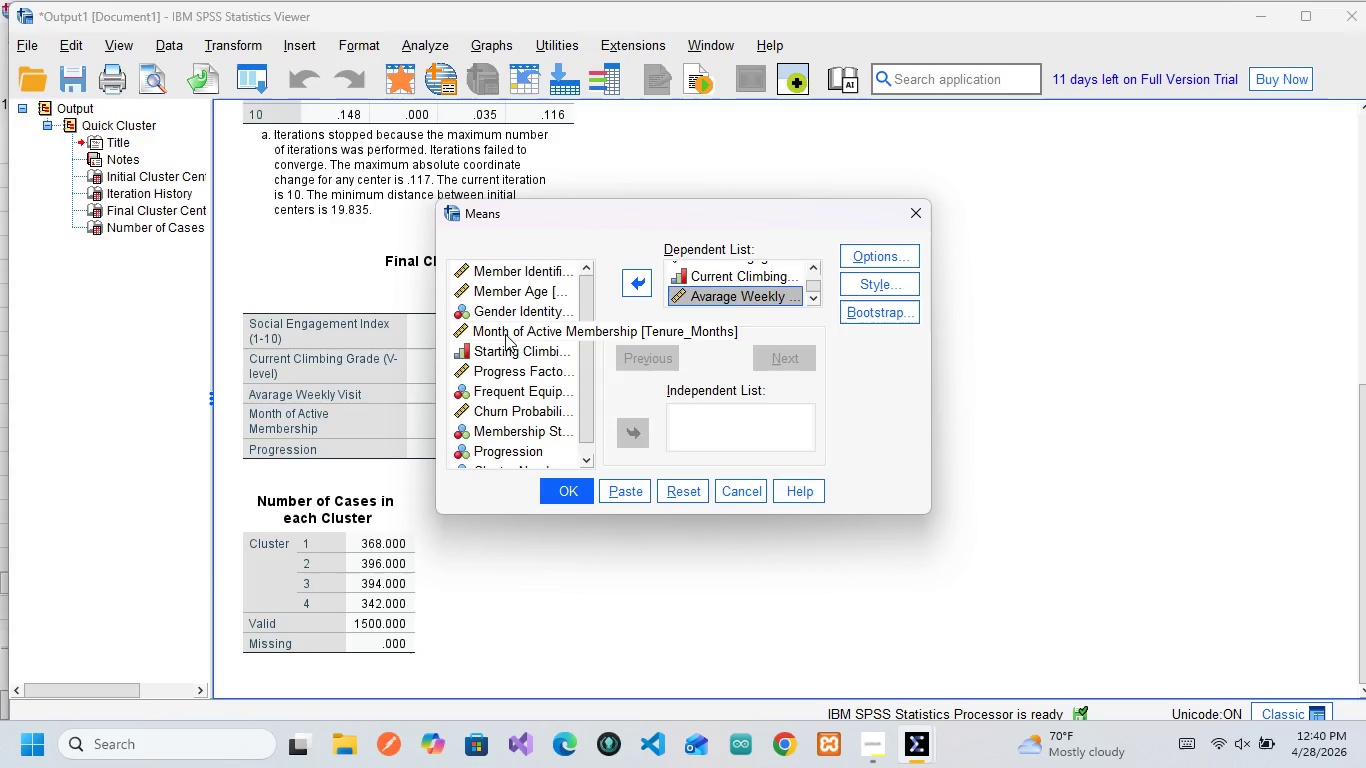 
left_click([505, 334])
 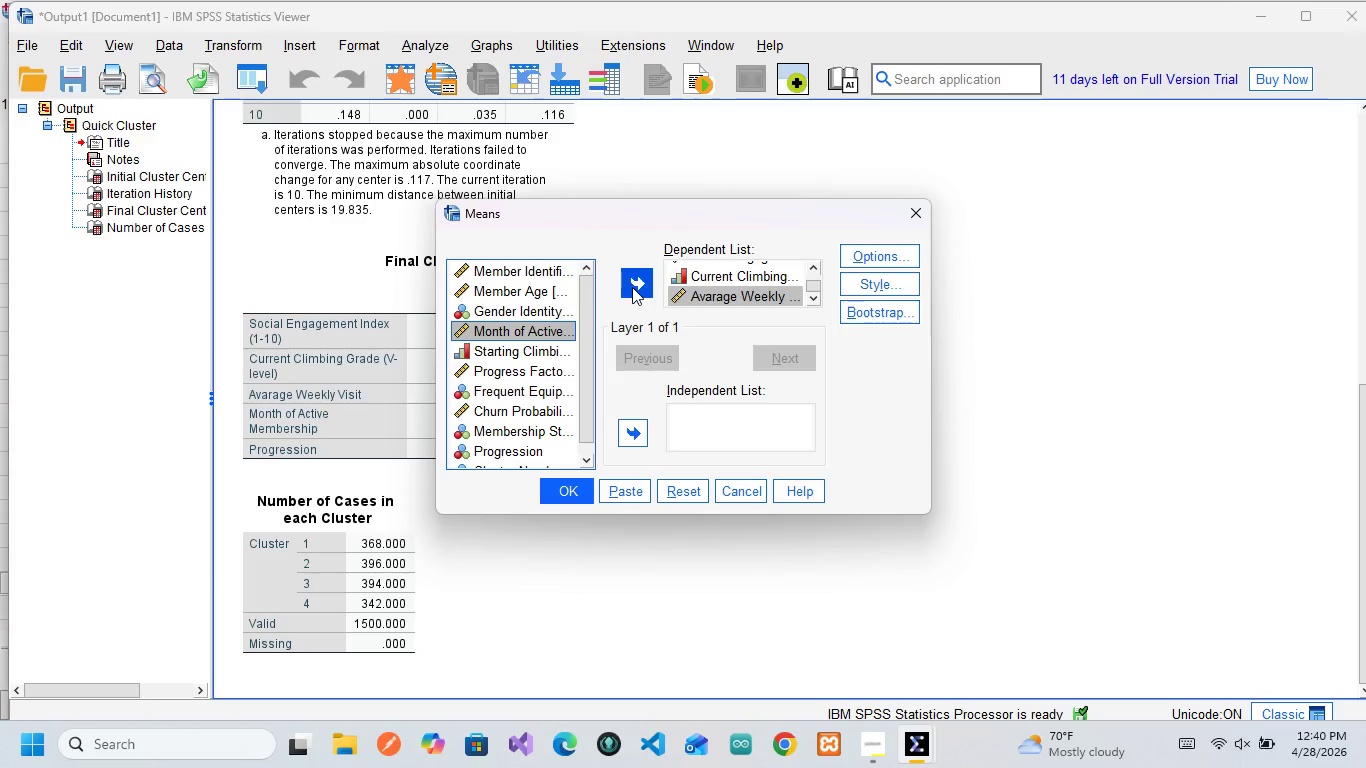 
left_click([632, 287])
 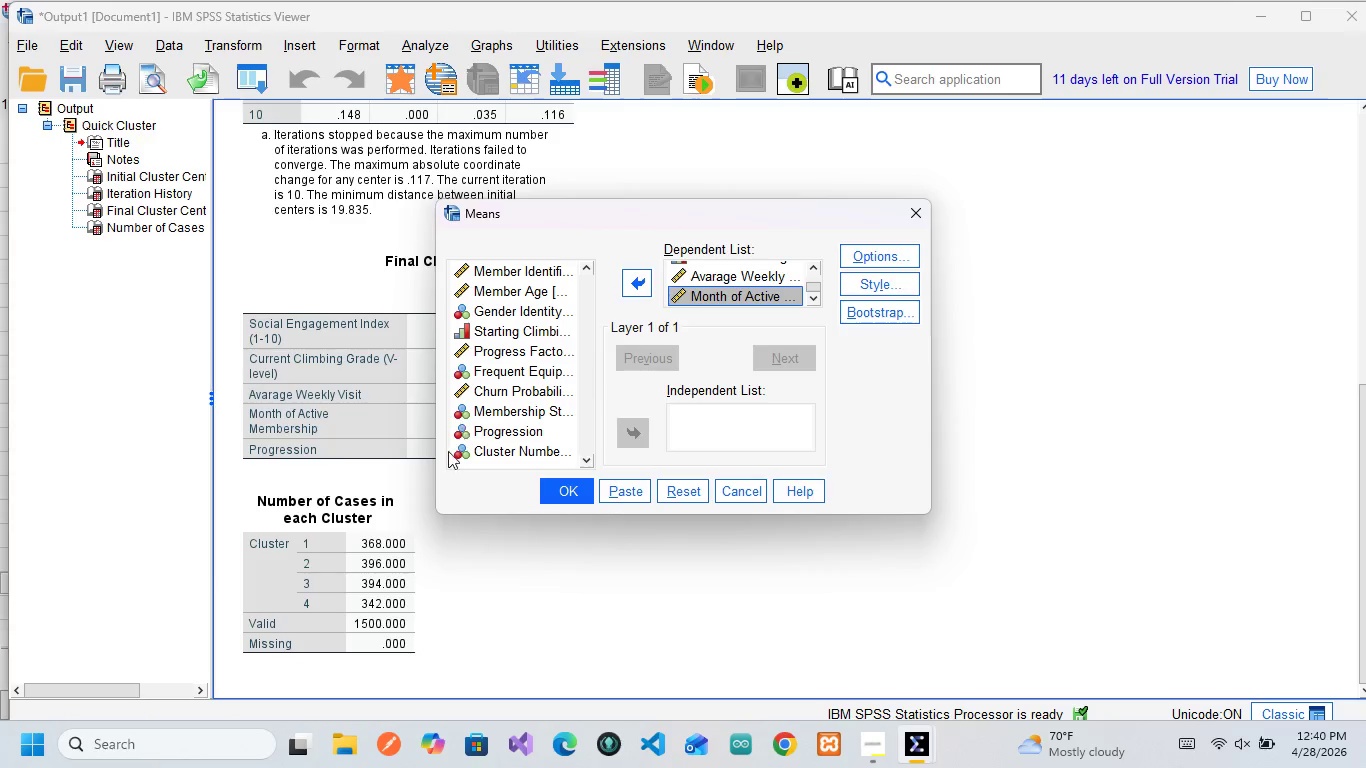 
wait(5.73)
 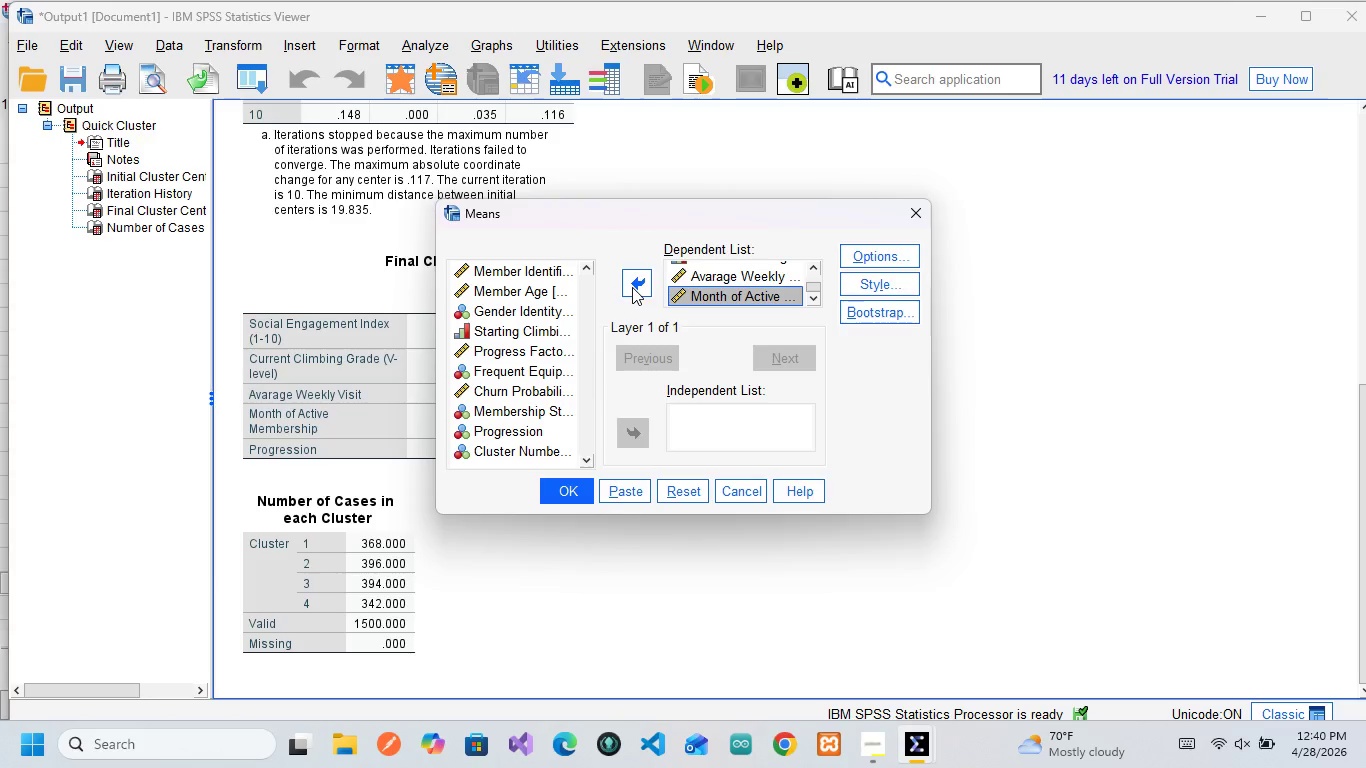 
left_click([506, 427])
 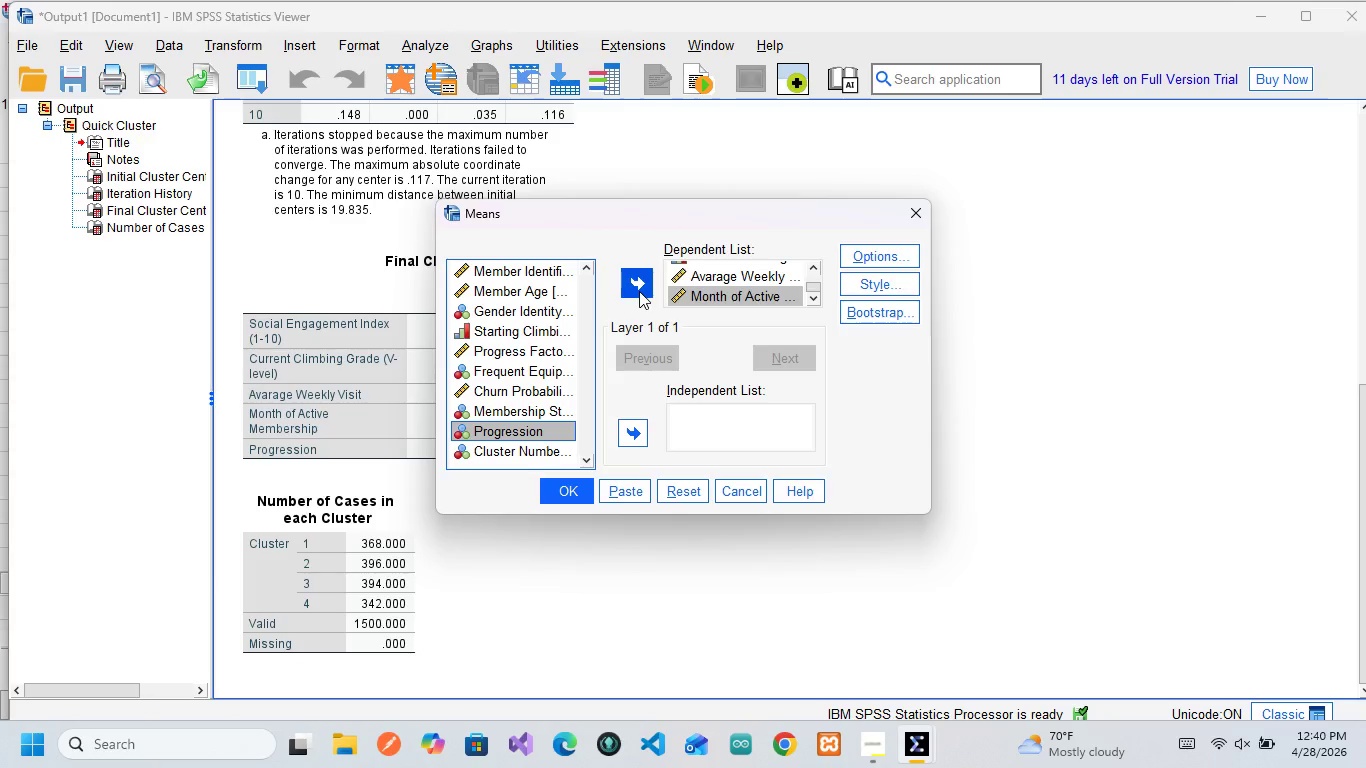 
left_click([639, 291])
 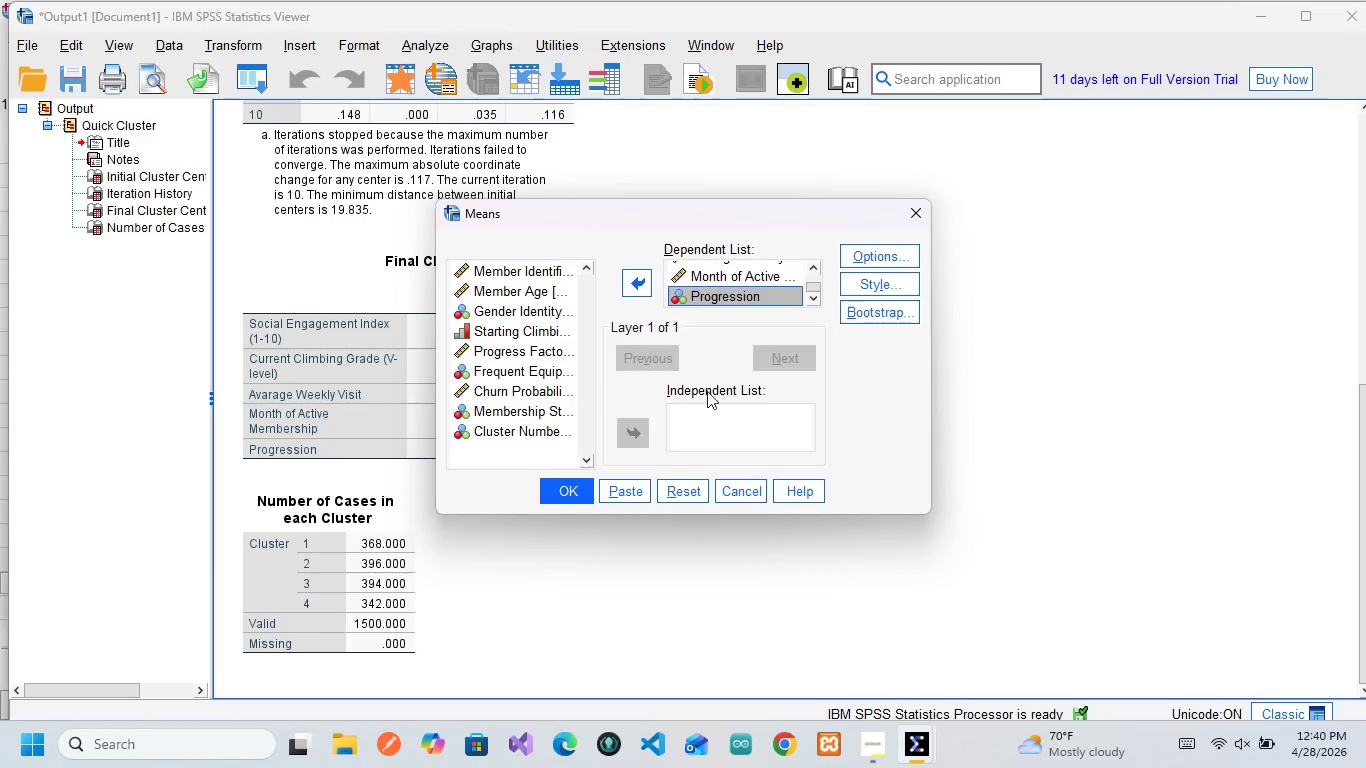 
wait(7.48)
 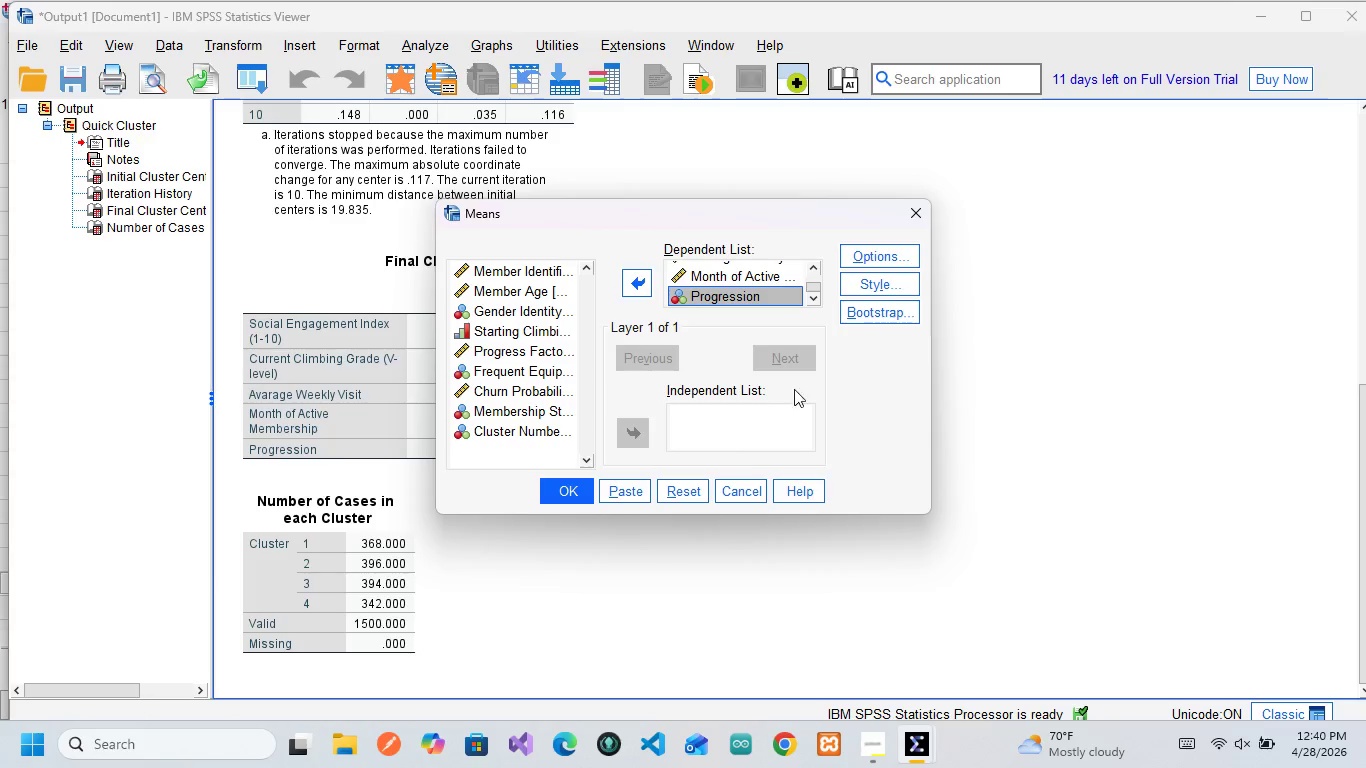 
mouse_move([521, 426])
 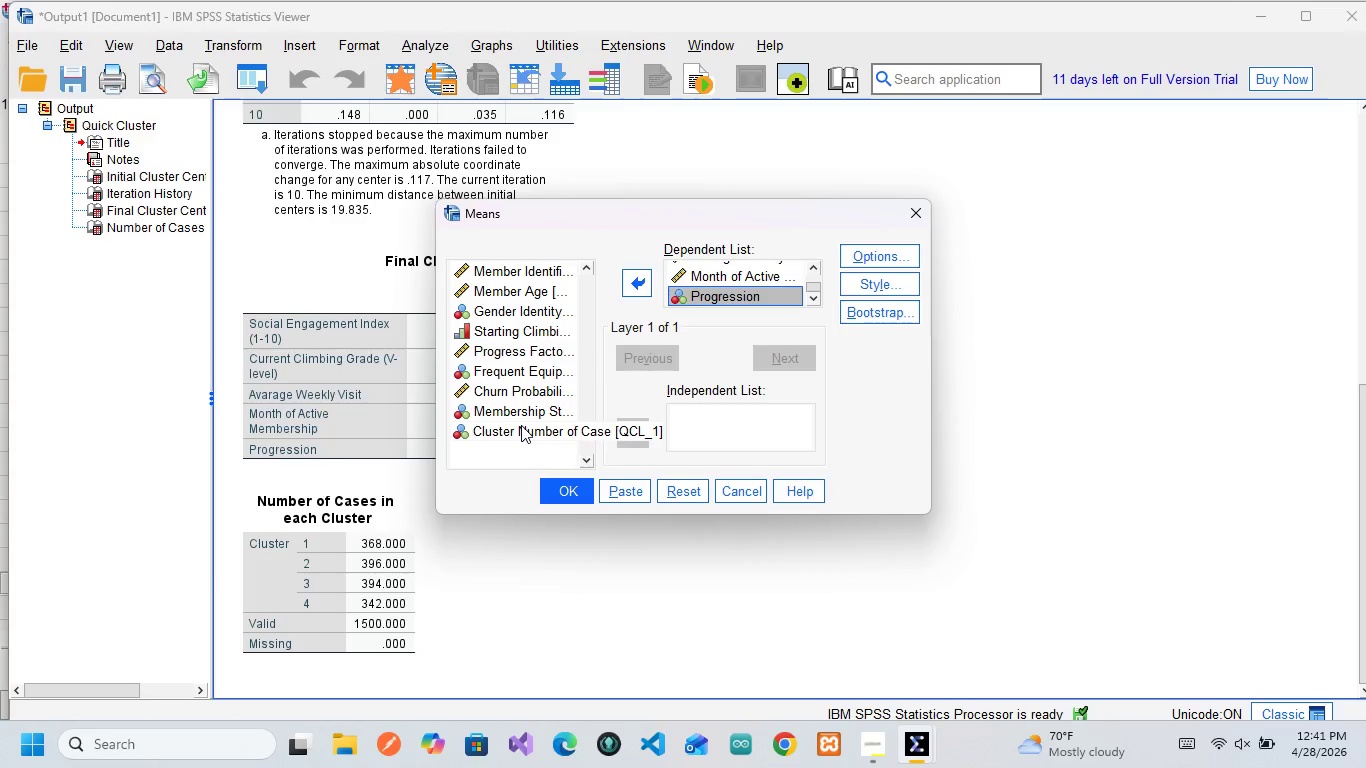 
left_click([521, 425])
 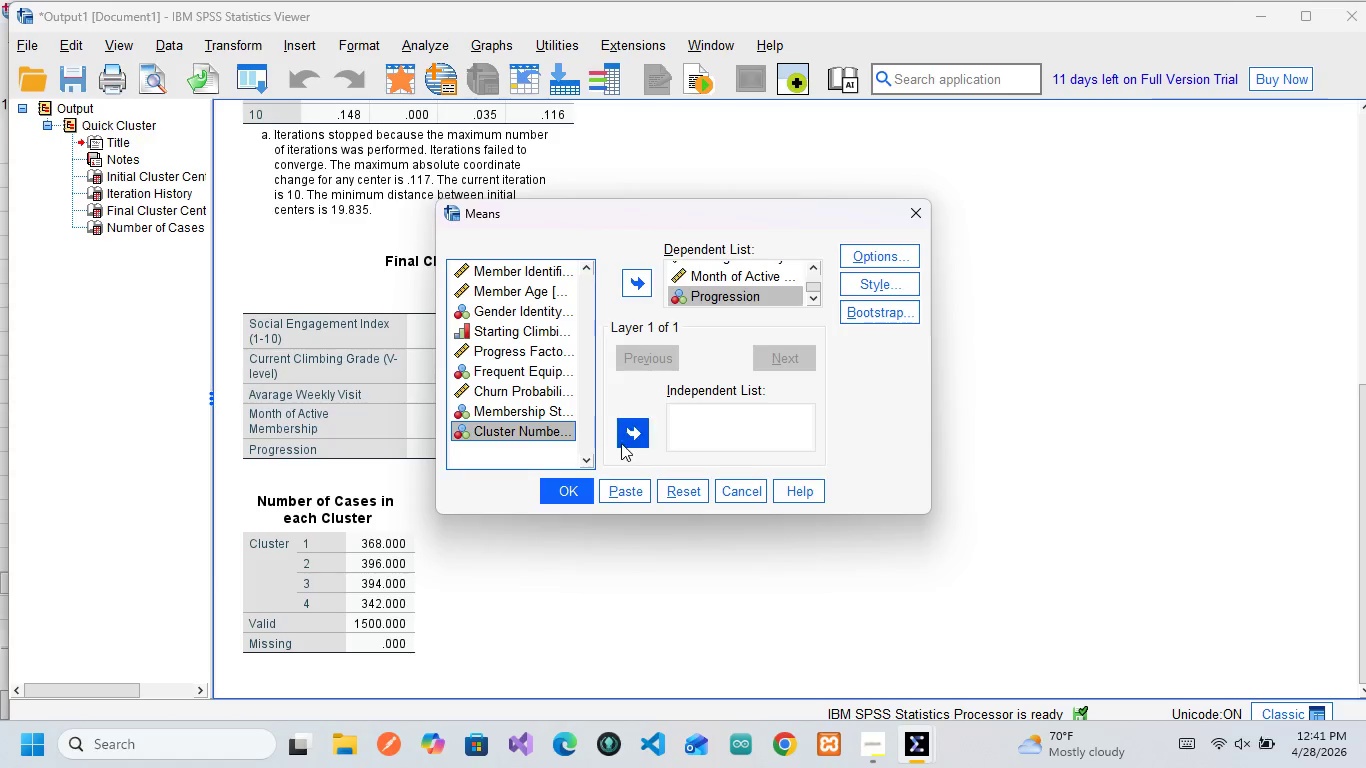 
left_click([634, 440])
 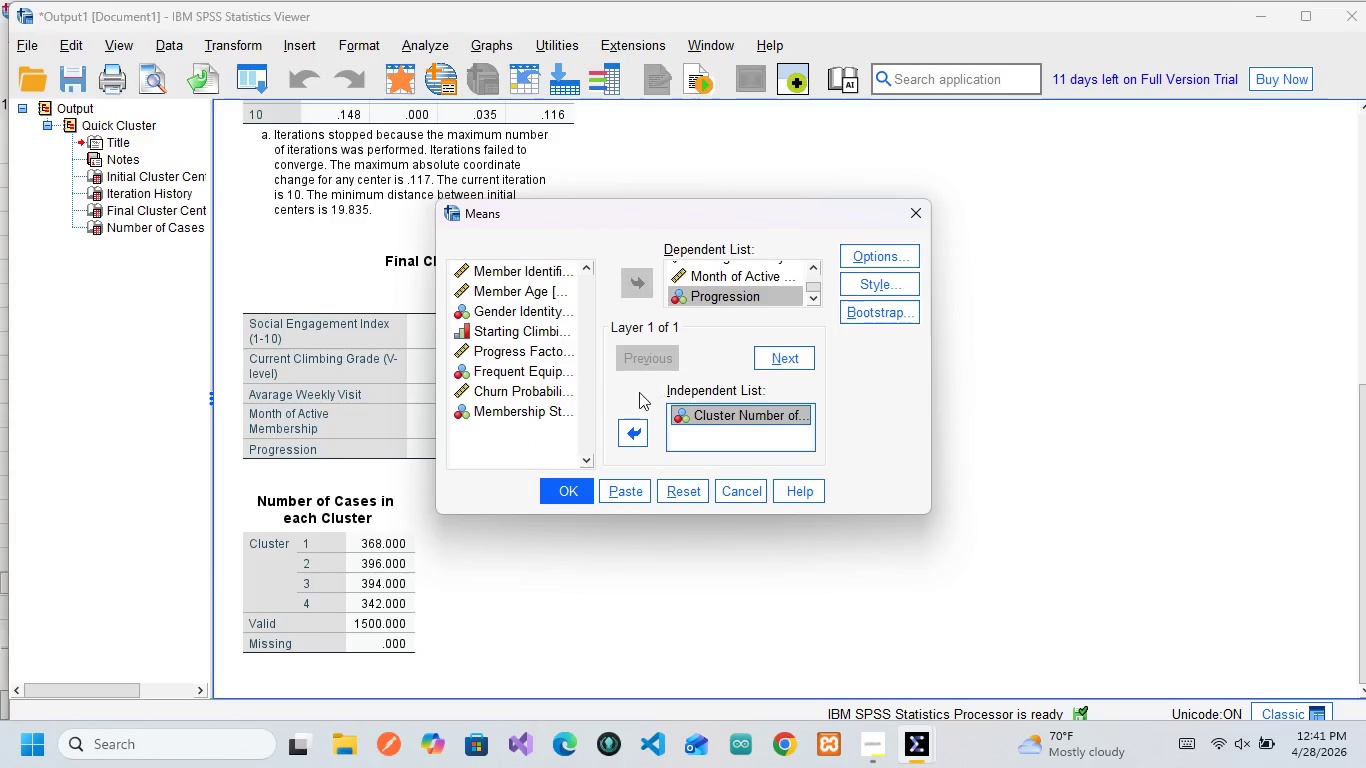 
mouse_move([753, 409])
 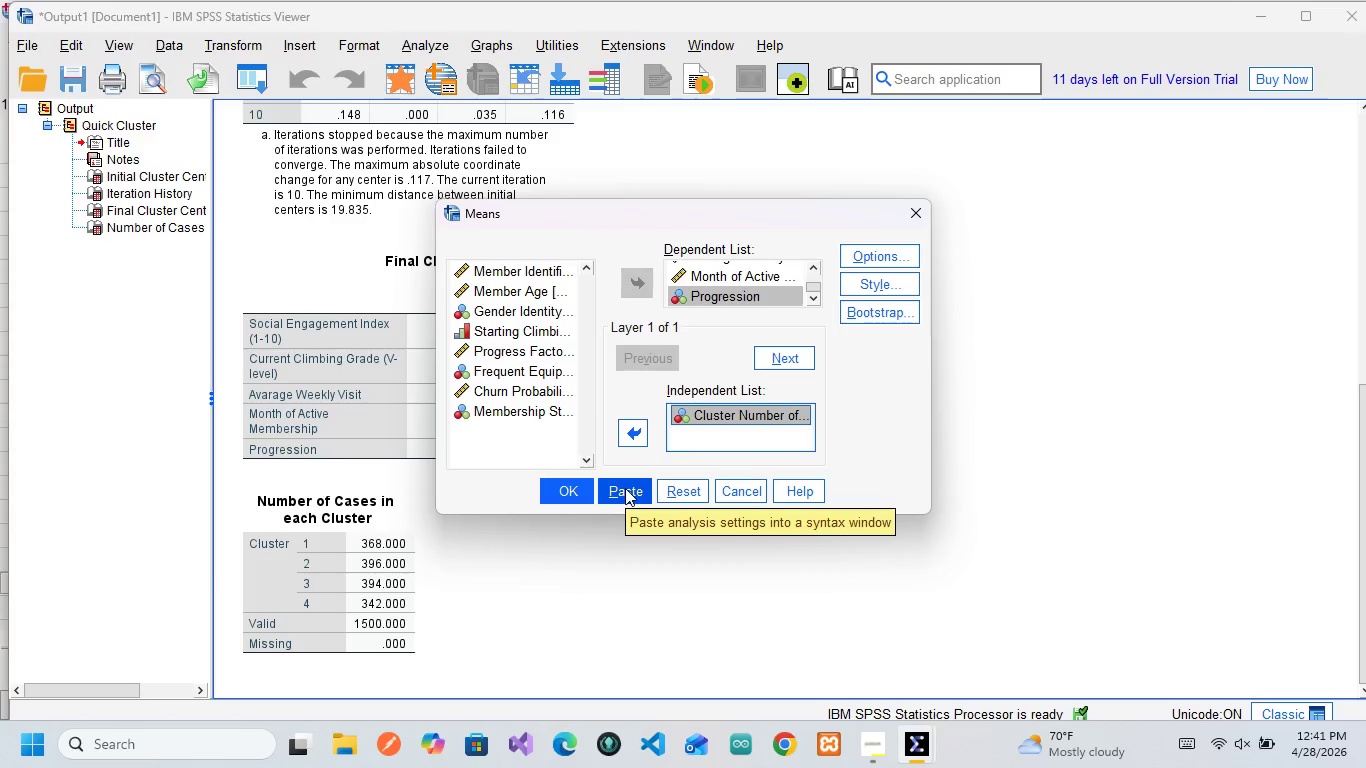 
wait(7.33)
 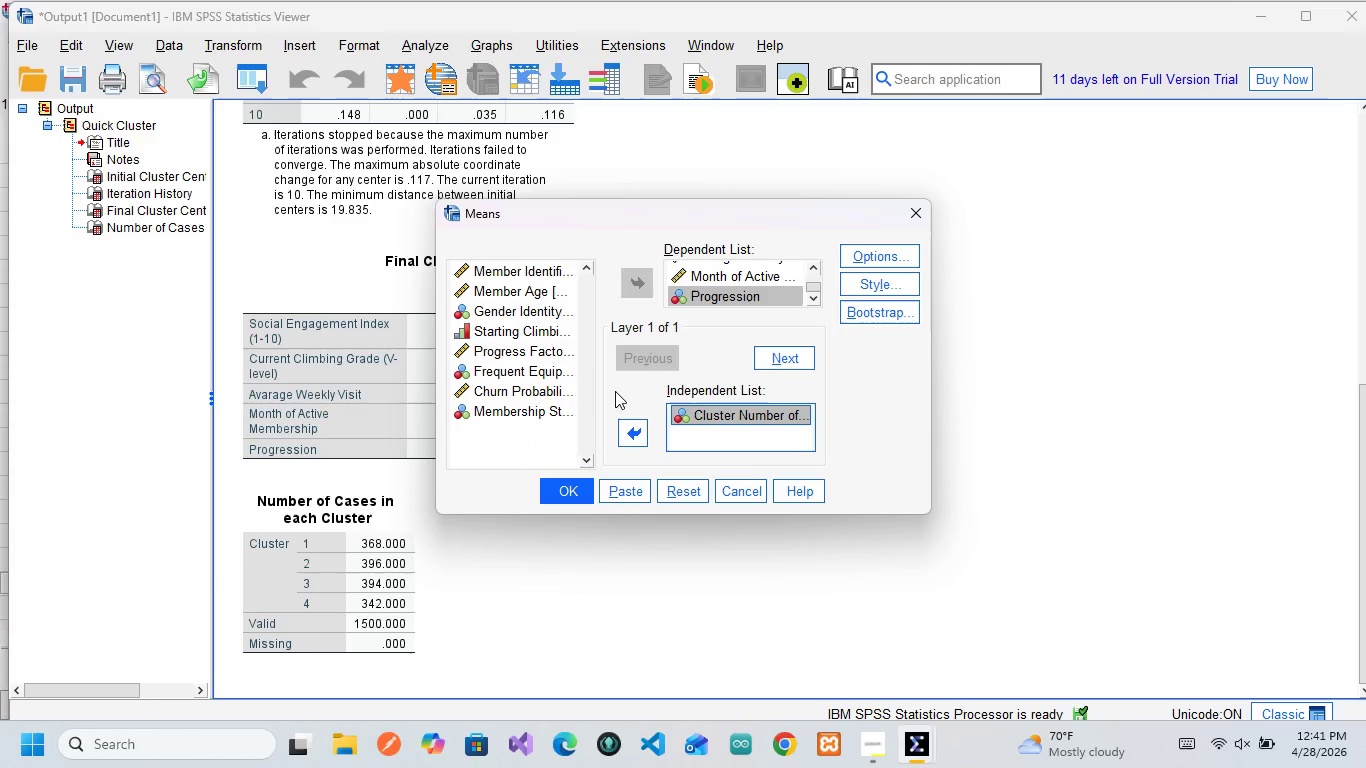 
left_click([625, 488])
 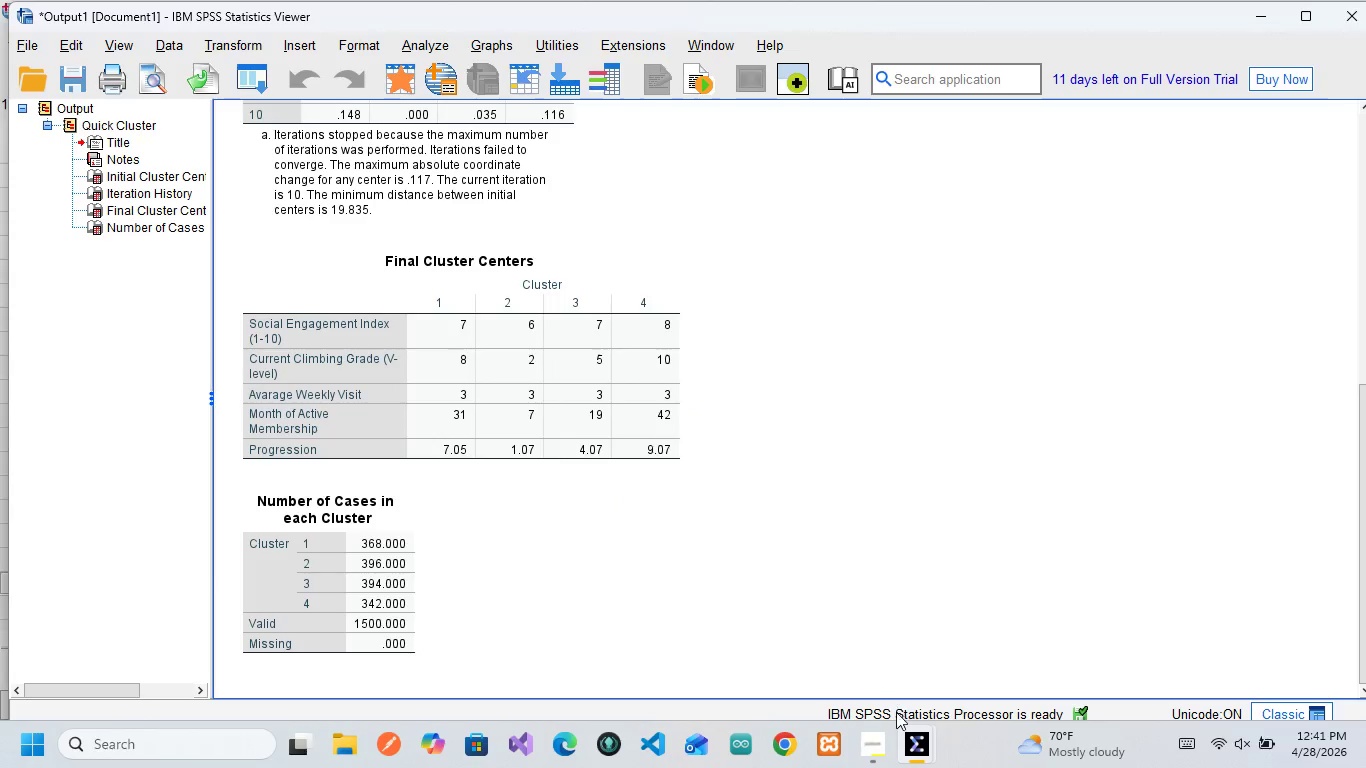 
mouse_move([918, 709])
 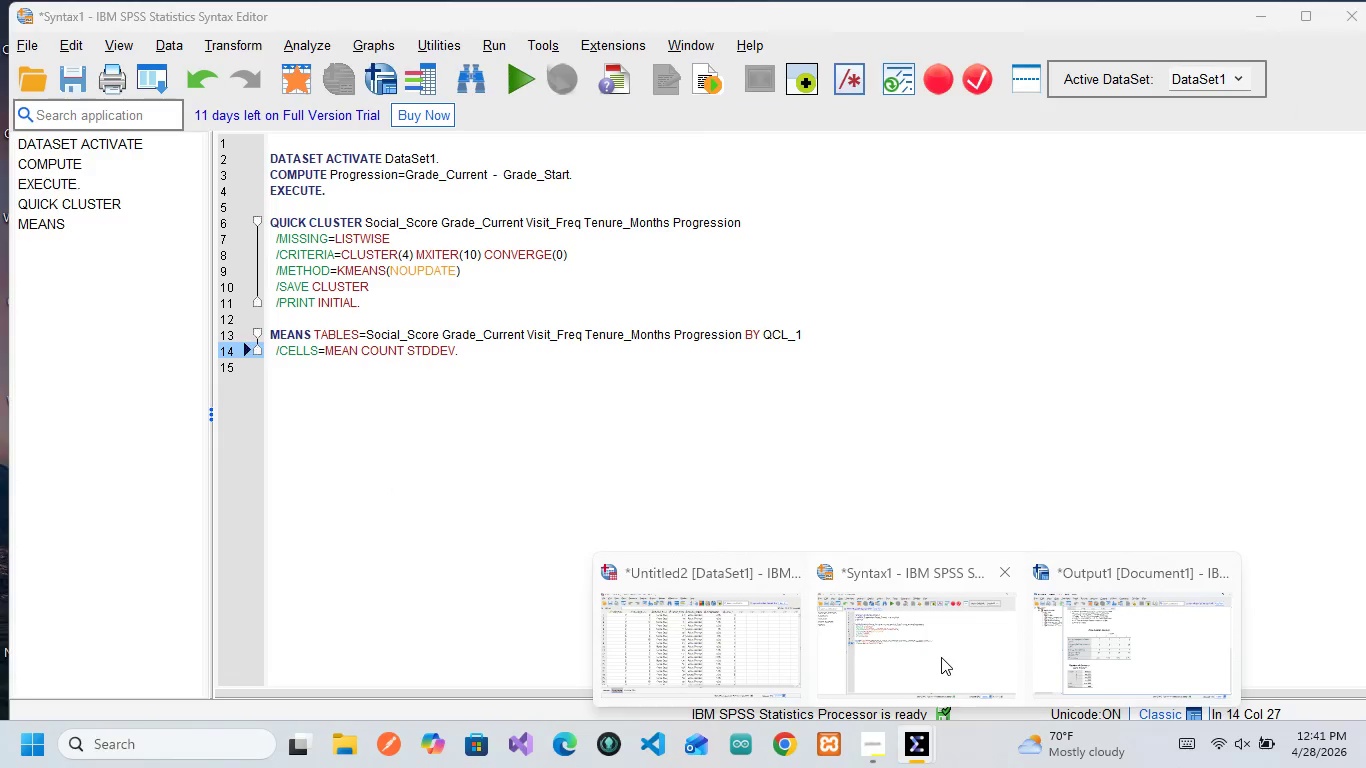 
left_click([941, 657])
 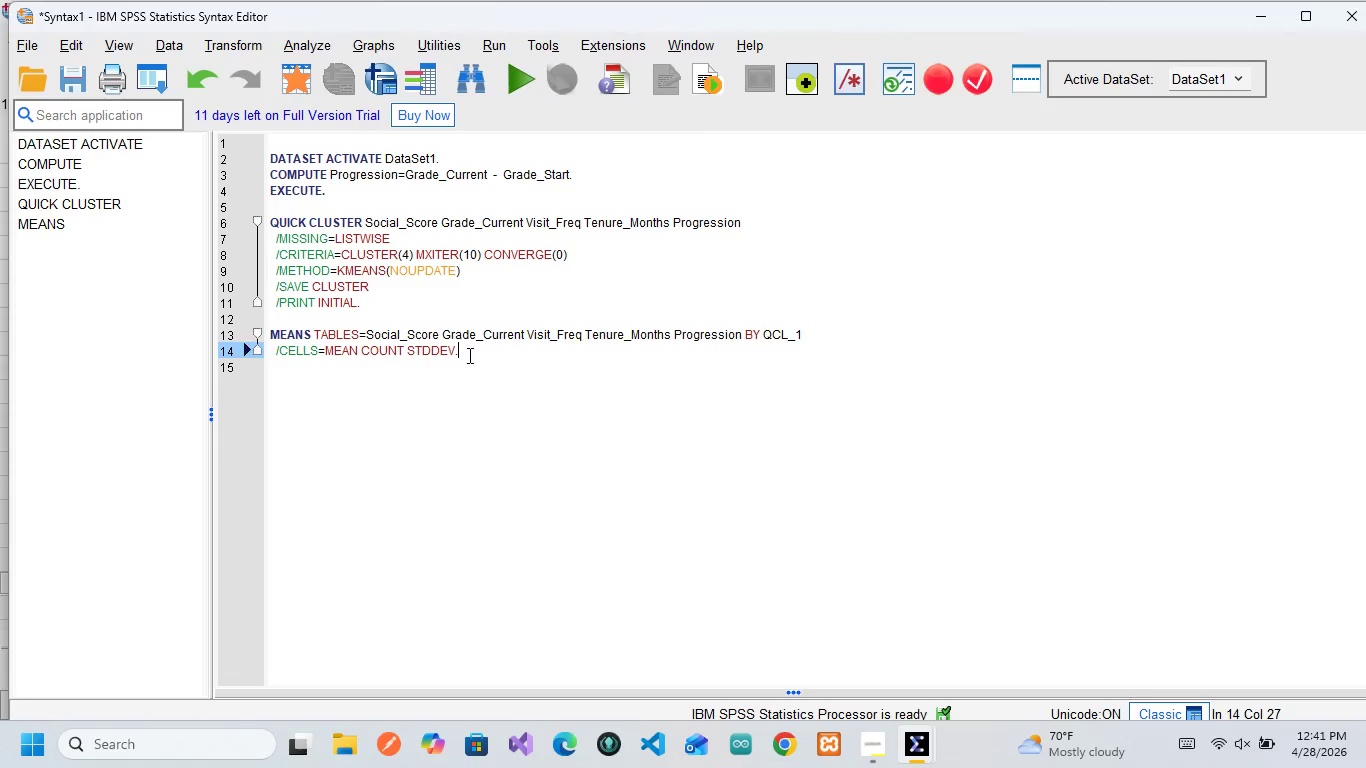 
left_click_drag(start_coordinate=[468, 352], to_coordinate=[266, 332])
 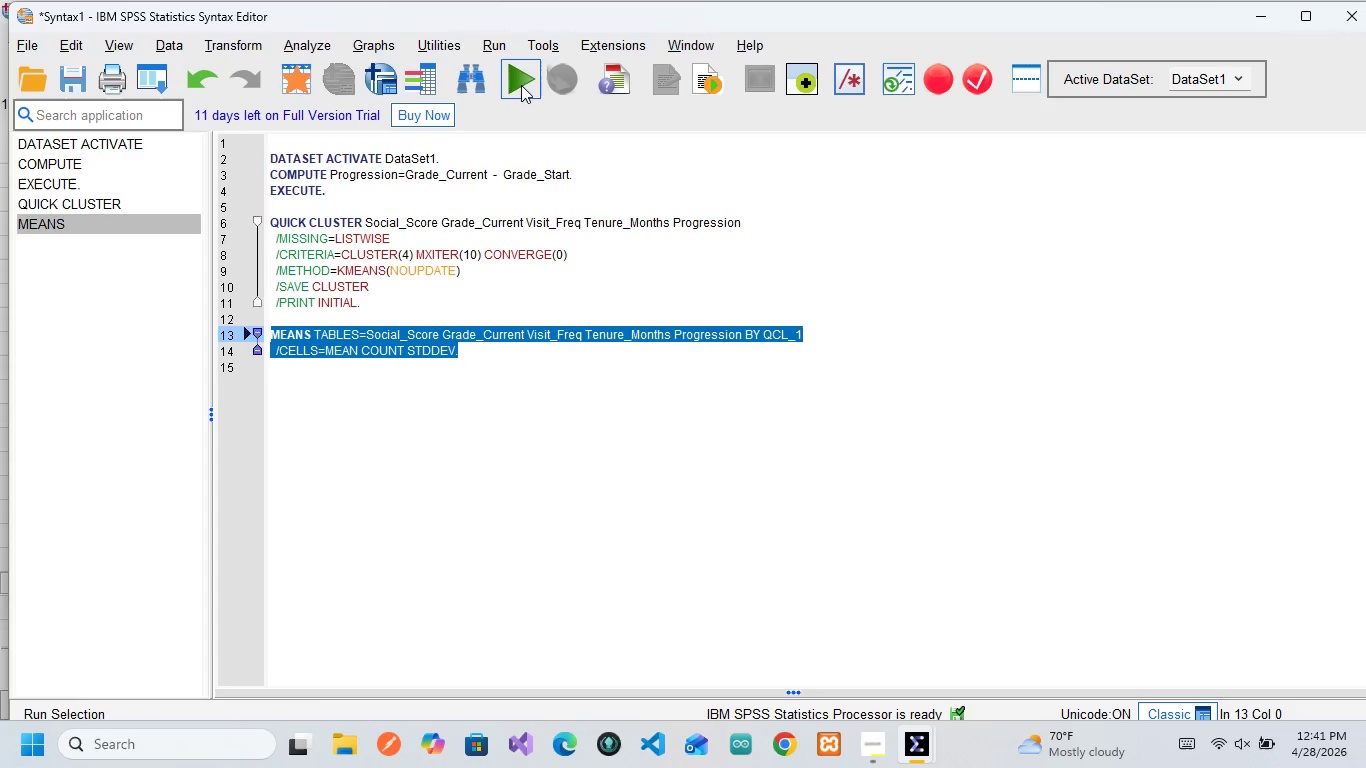 
left_click([519, 76])
 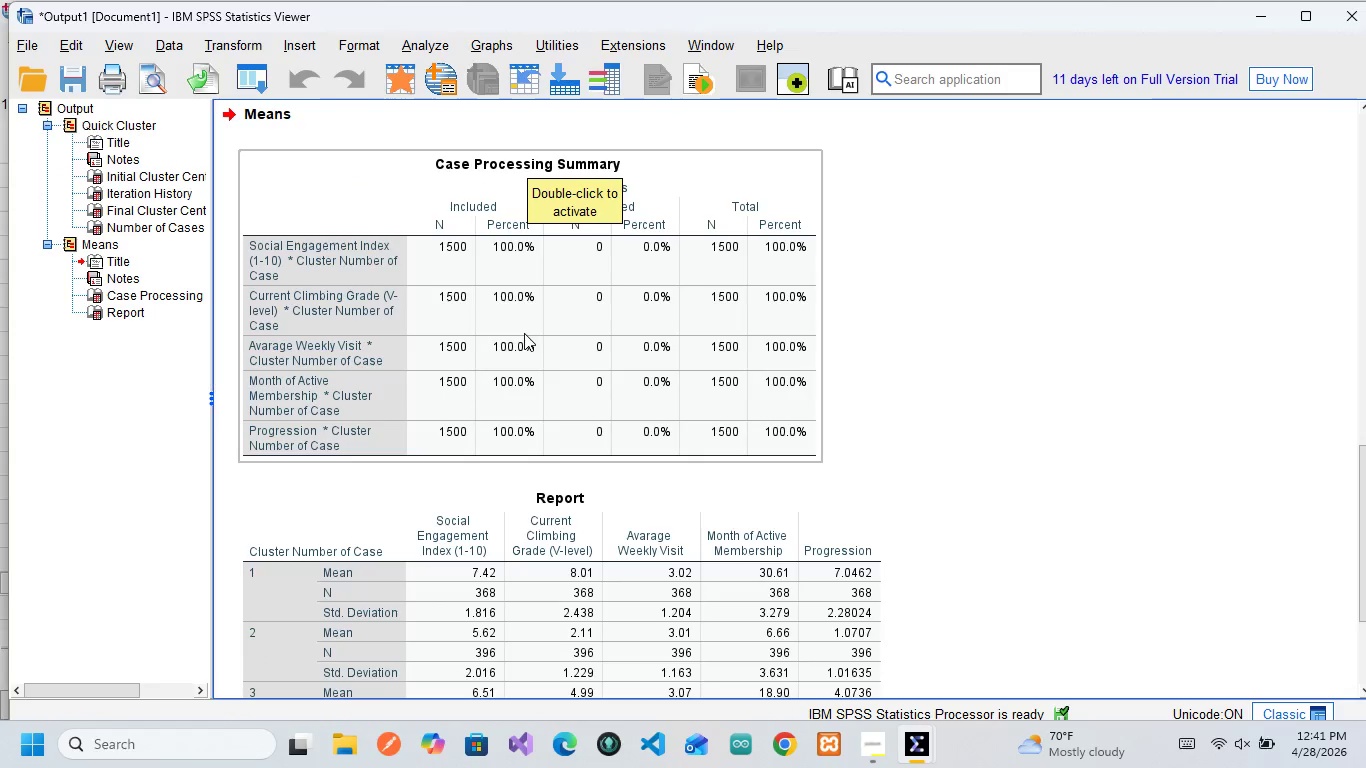 
scroll: coordinate [524, 333], scroll_direction: down, amount: 3.0
 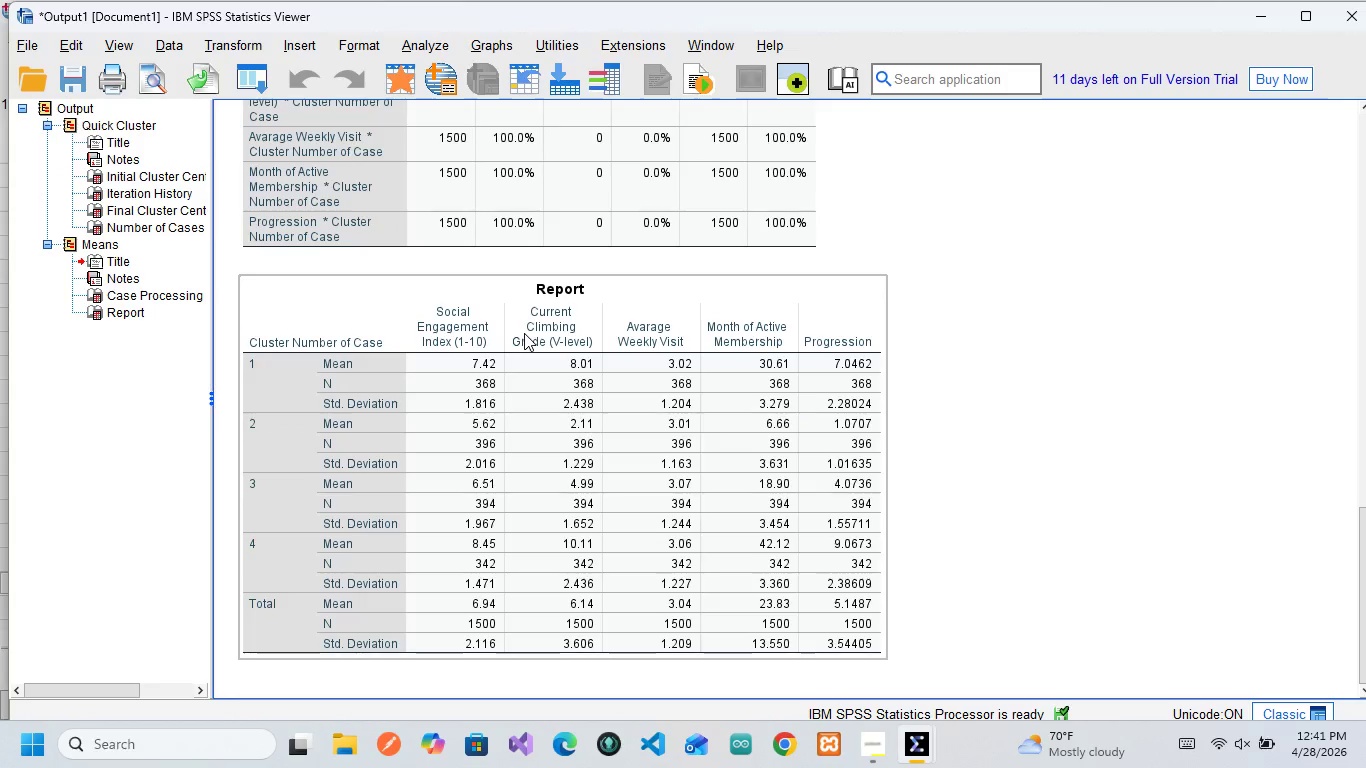 
scroll: coordinate [524, 333], scroll_direction: up, amount: 3.0
 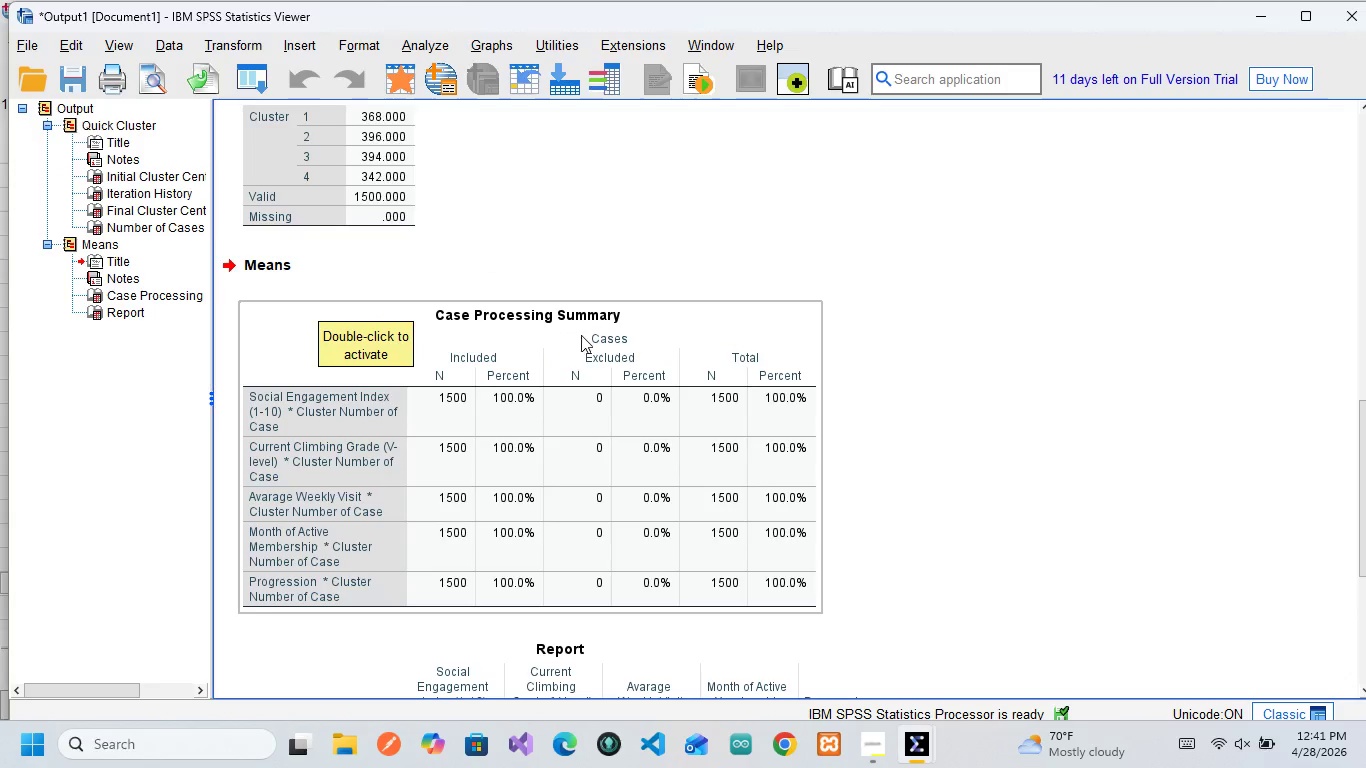 
scroll: coordinate [556, 396], scroll_direction: down, amount: 1.0
 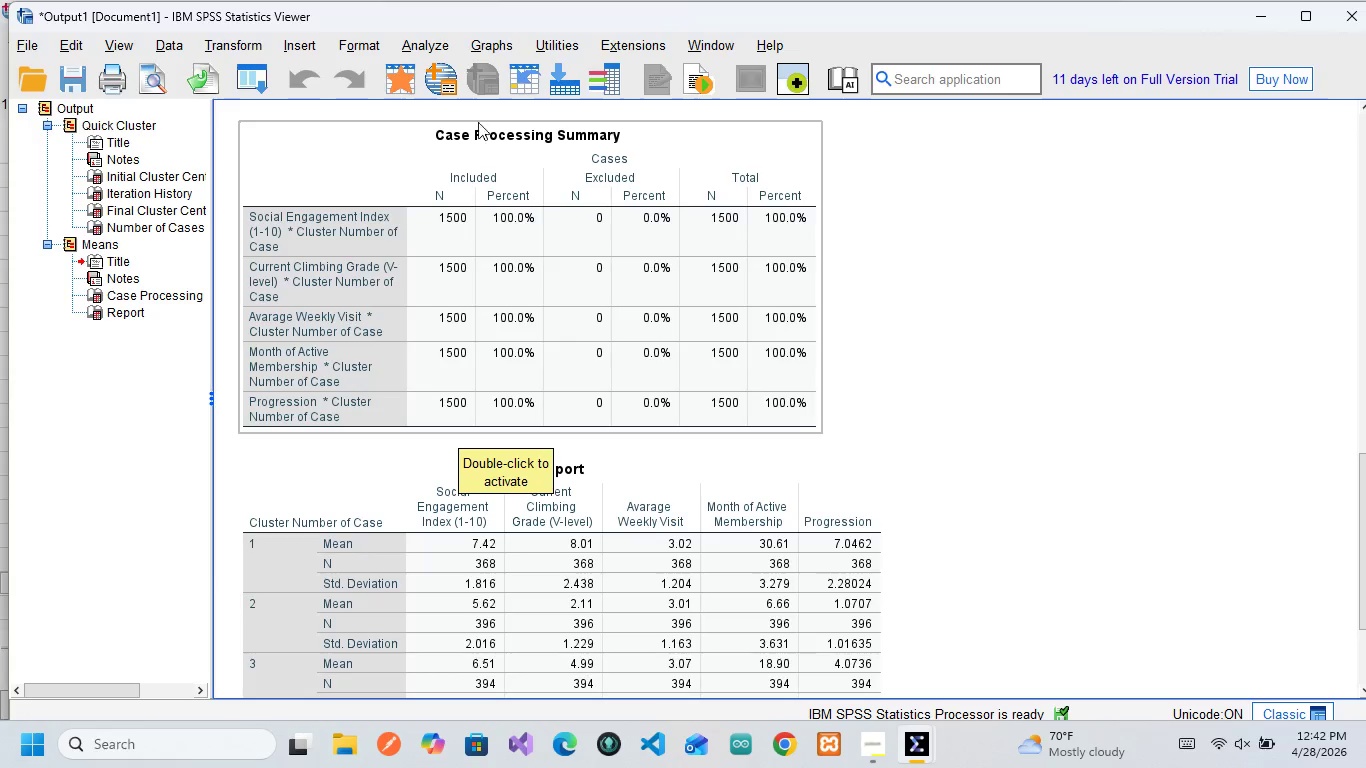 
wait(27.73)
 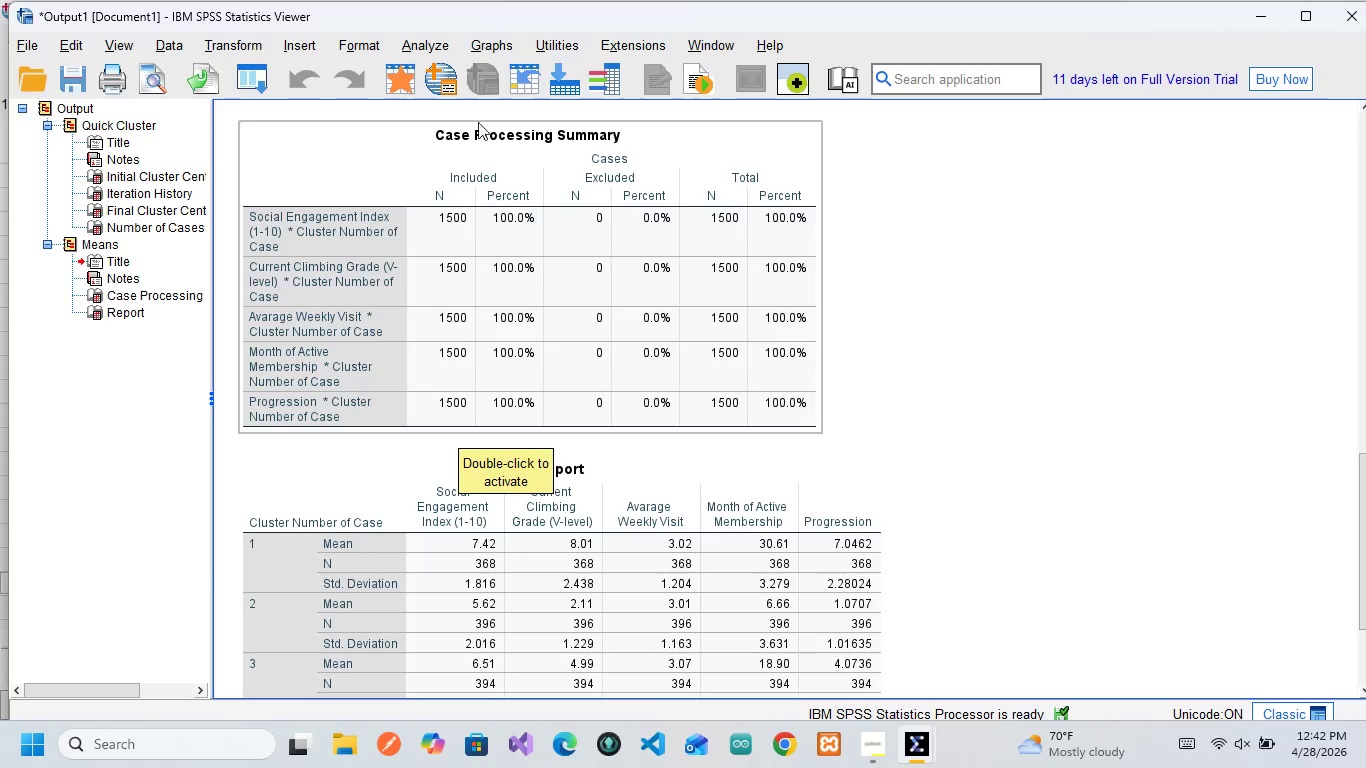 
scroll: coordinate [688, 289], scroll_direction: none, amount: 0.0
 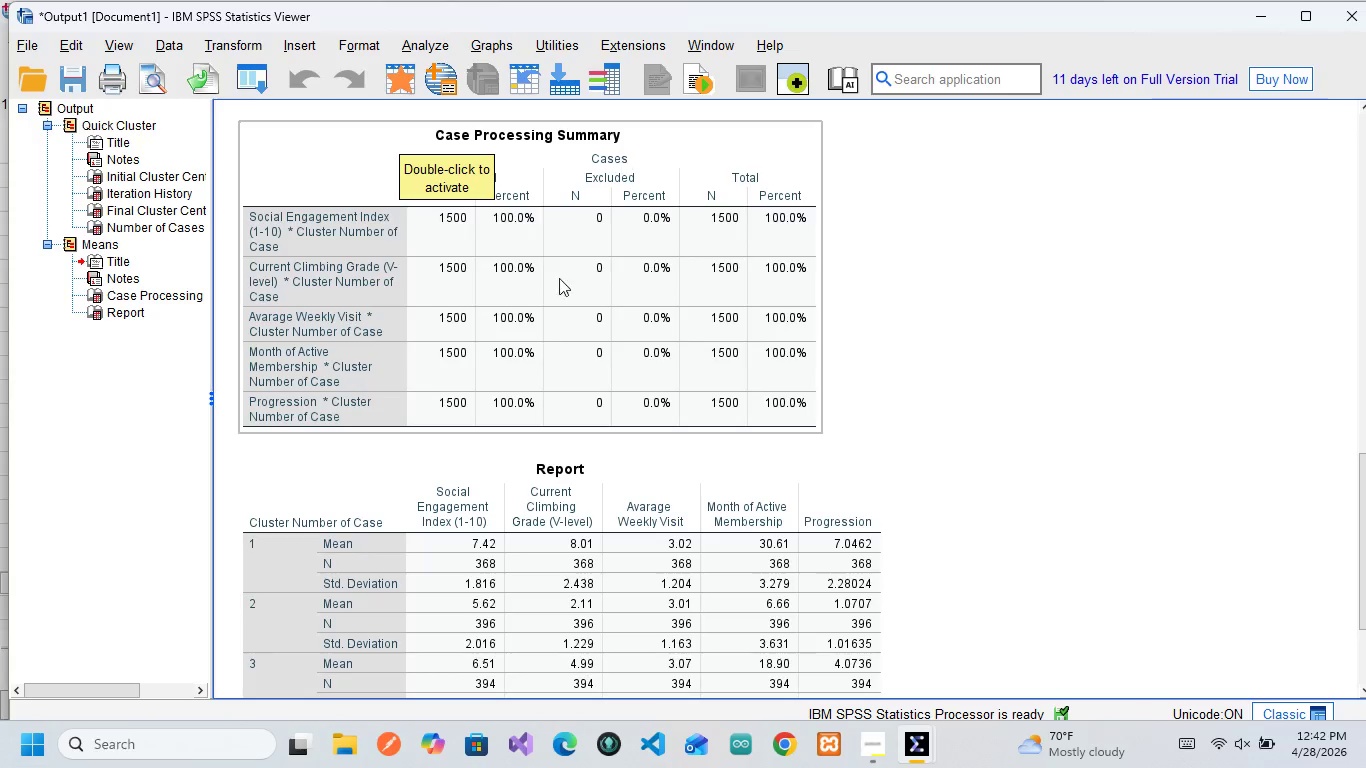 
scroll: coordinate [532, 403], scroll_direction: down, amount: 3.0
 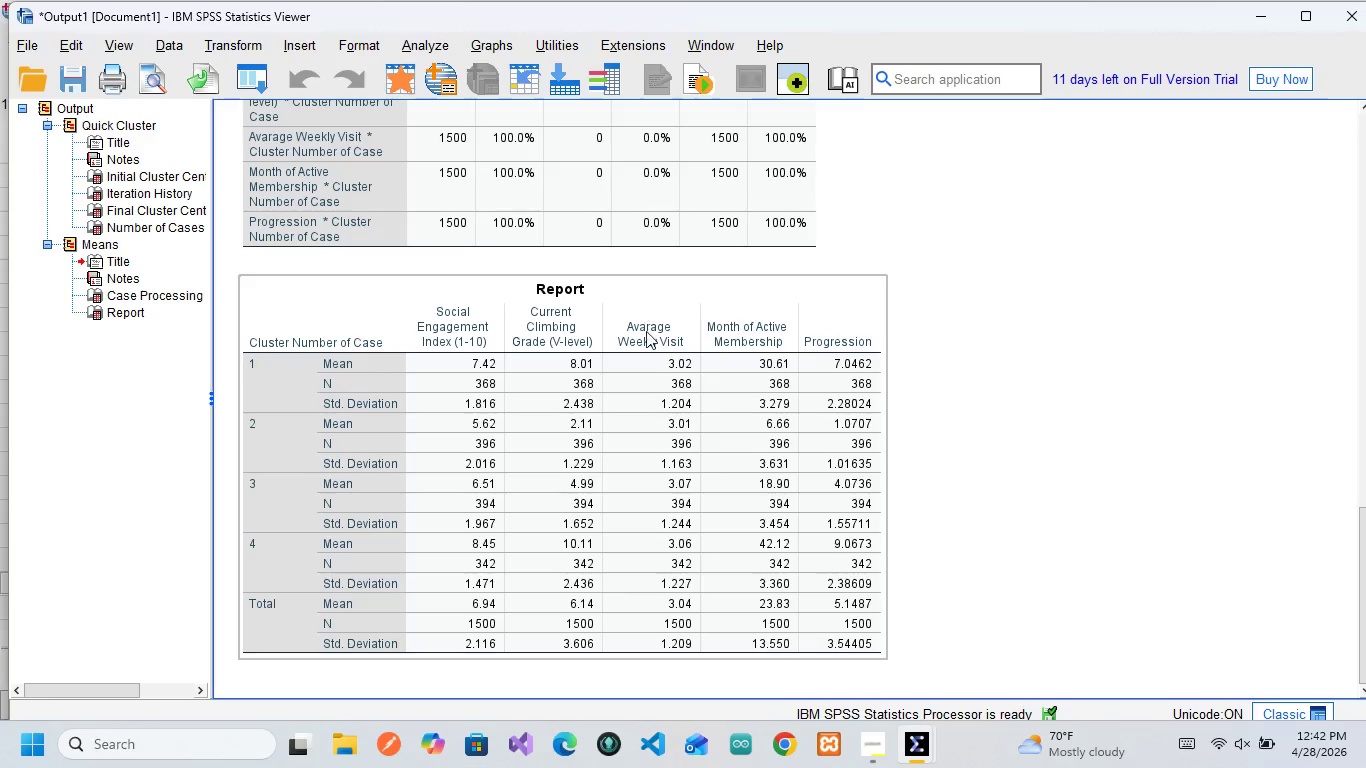 
wait(22.12)
 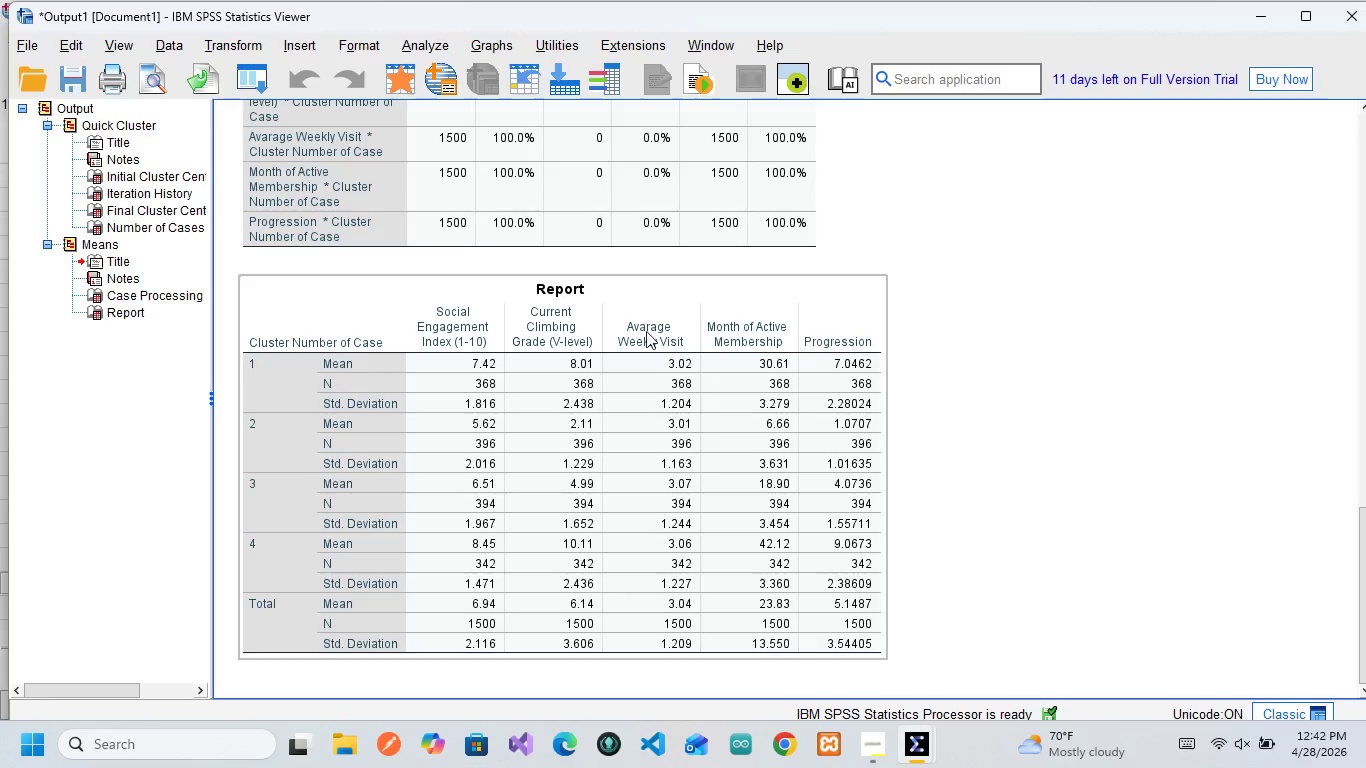 
mouse_move([814, 319])
 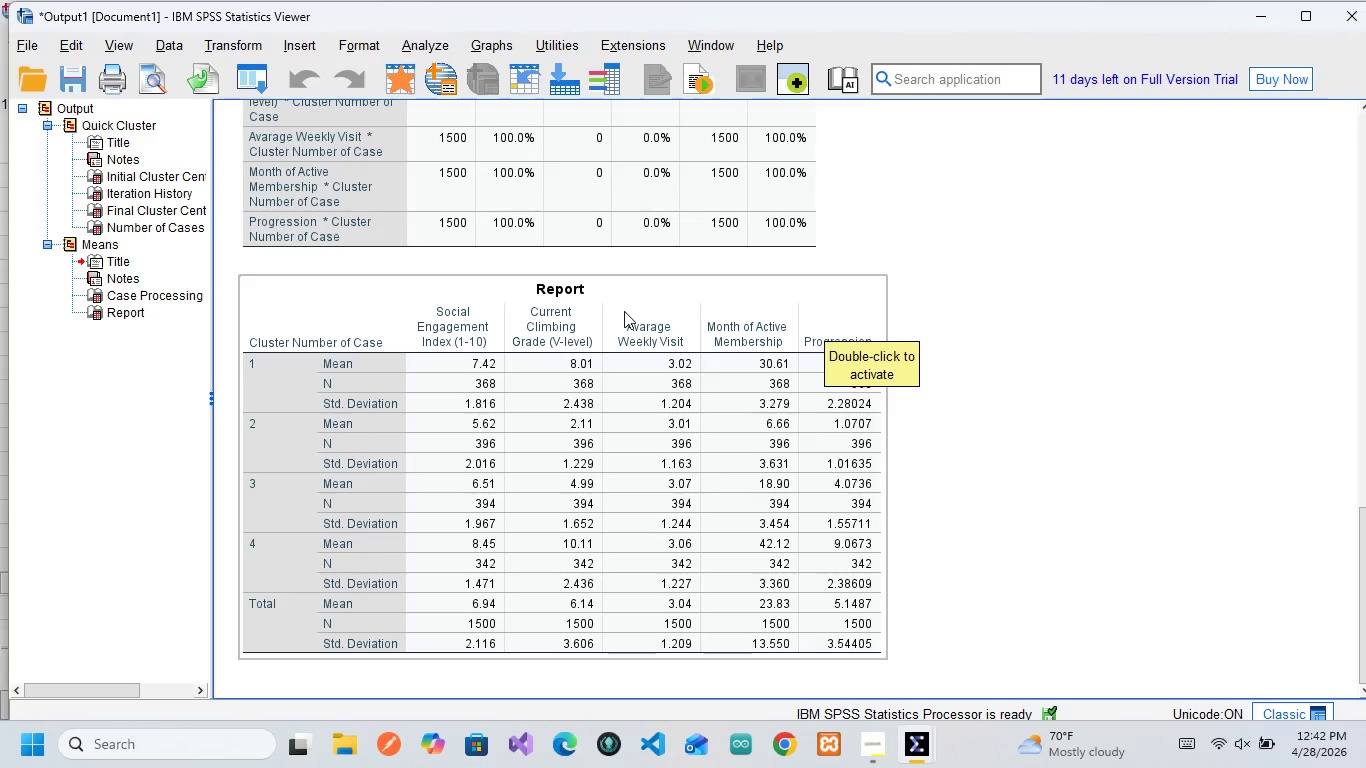 
scroll: coordinate [624, 311], scroll_direction: down, amount: 3.0
 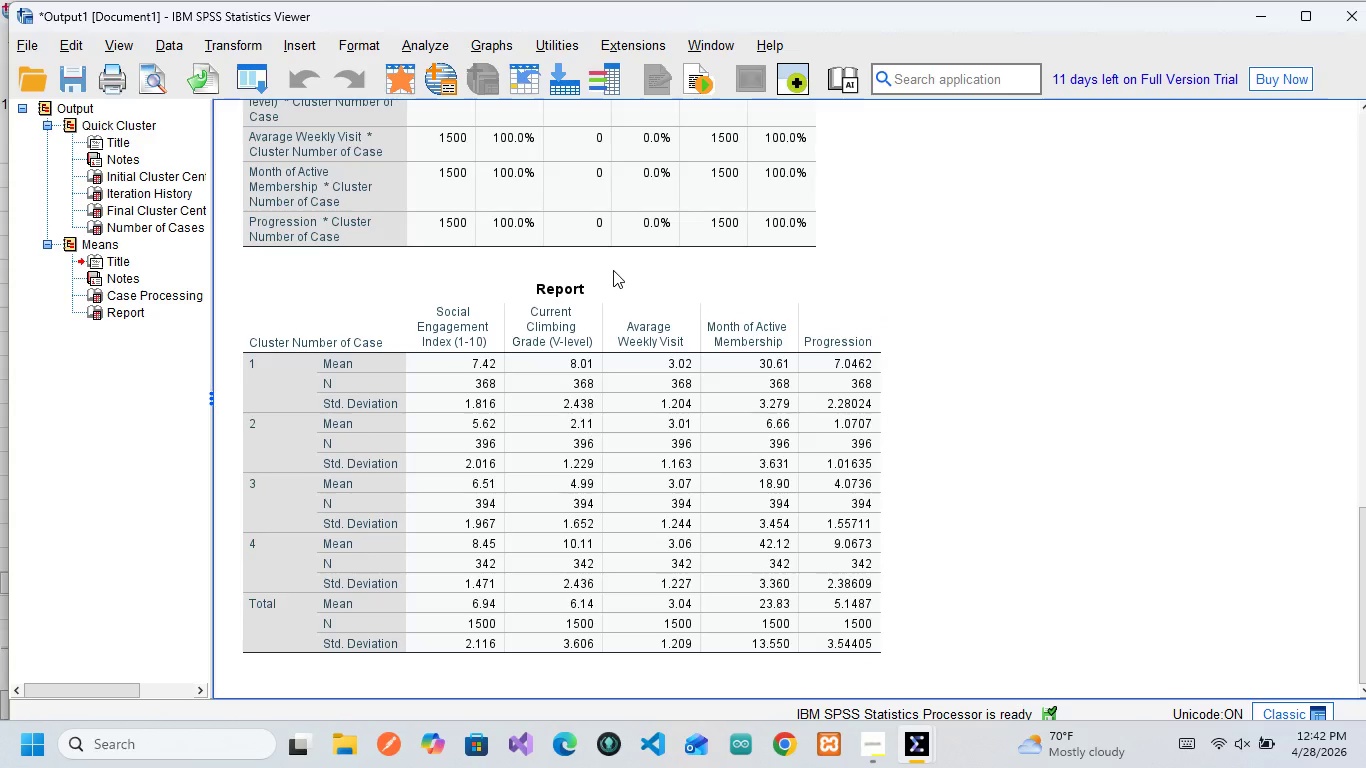 
mouse_move([482, 164])
 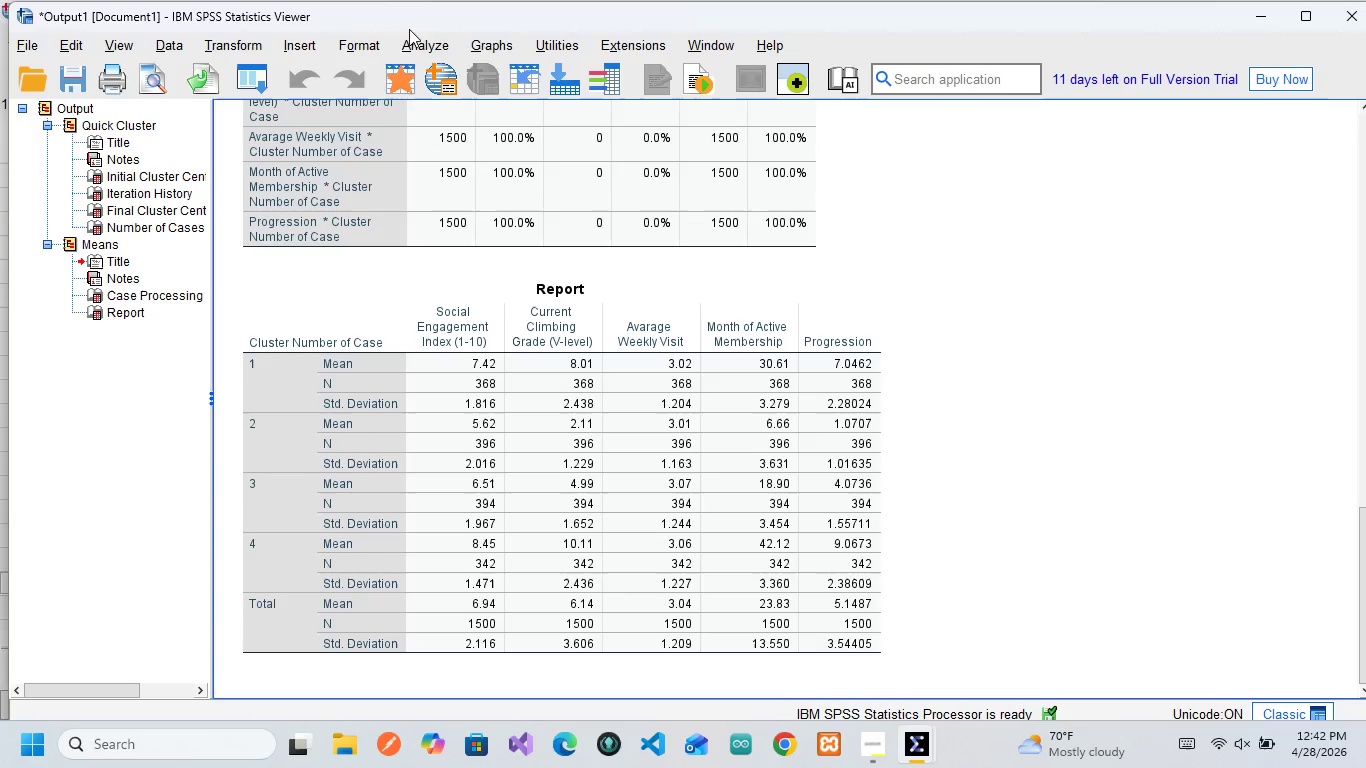 
mouse_move([392, 128])
 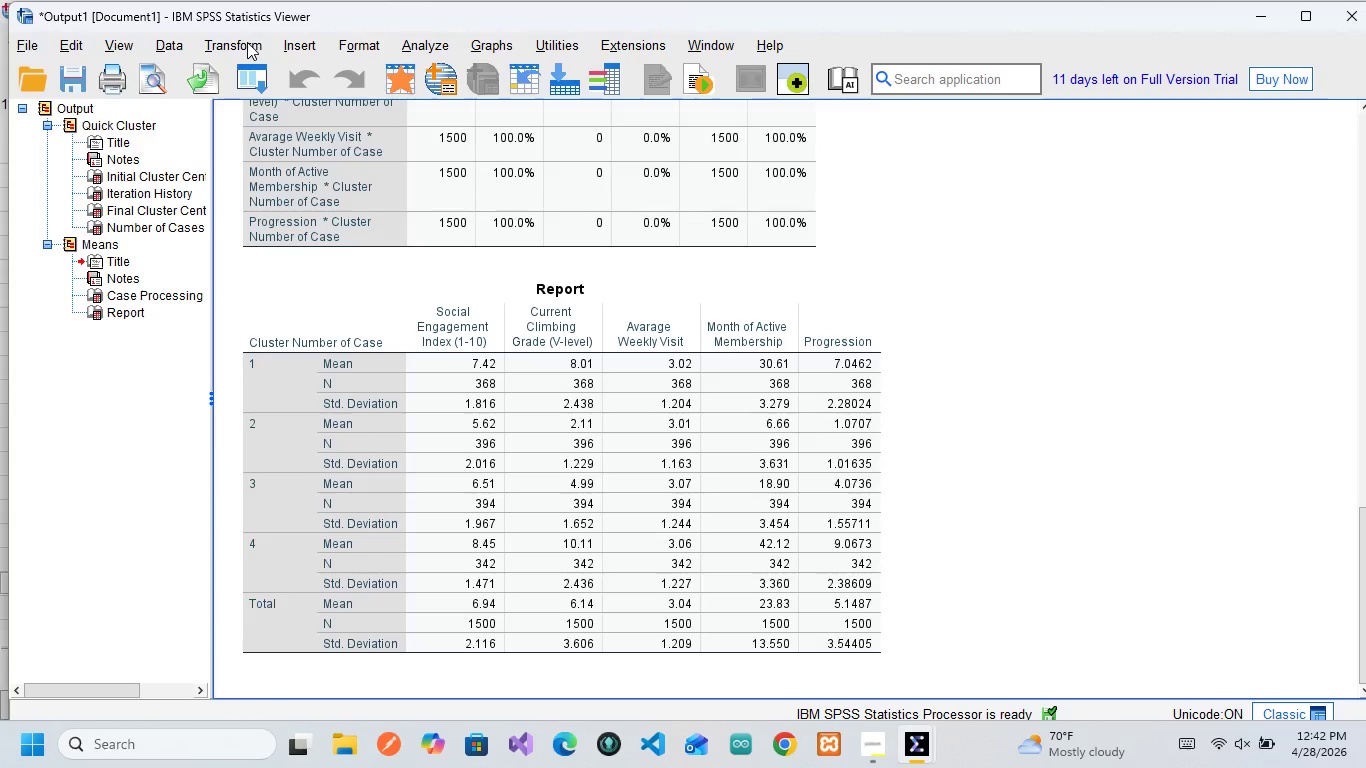 
left_click([247, 42])
 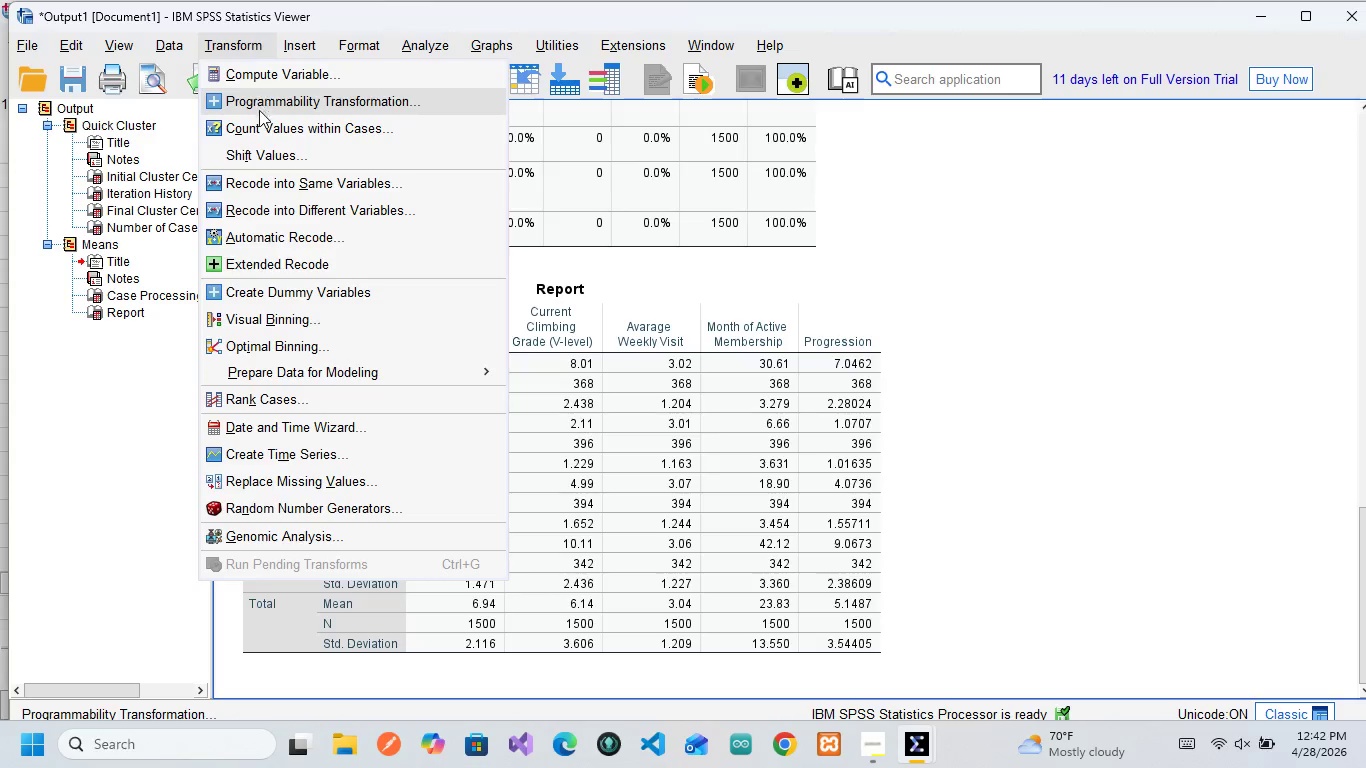 
wait(14.3)
 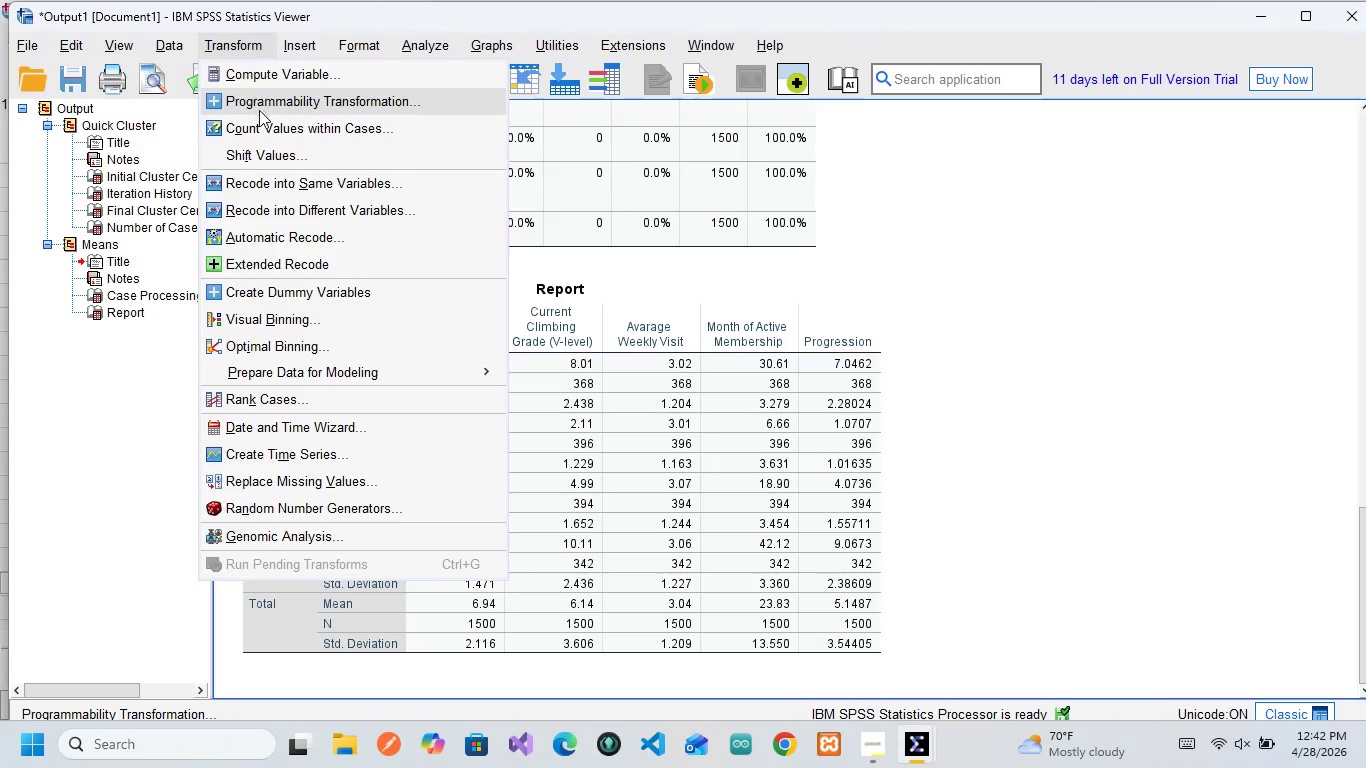 
left_click([272, 205])
 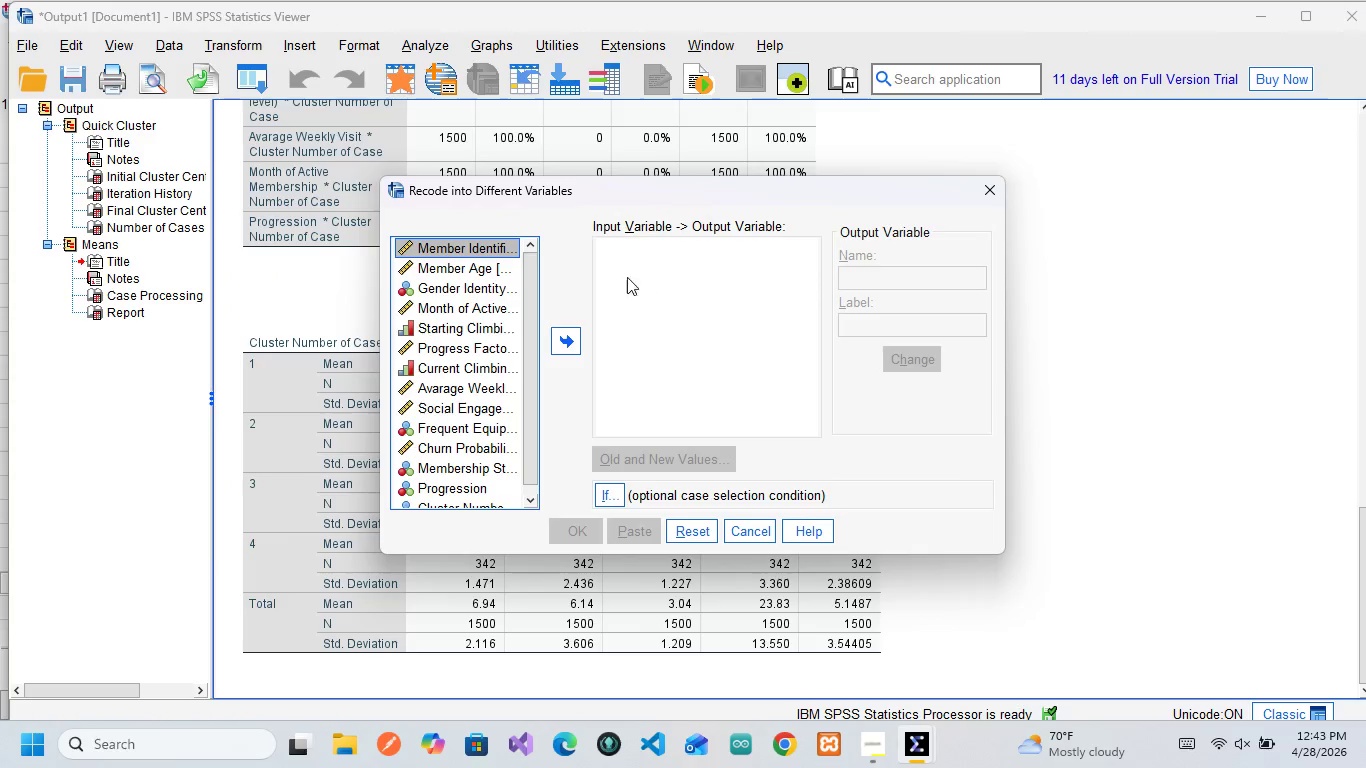 
wait(10.75)
 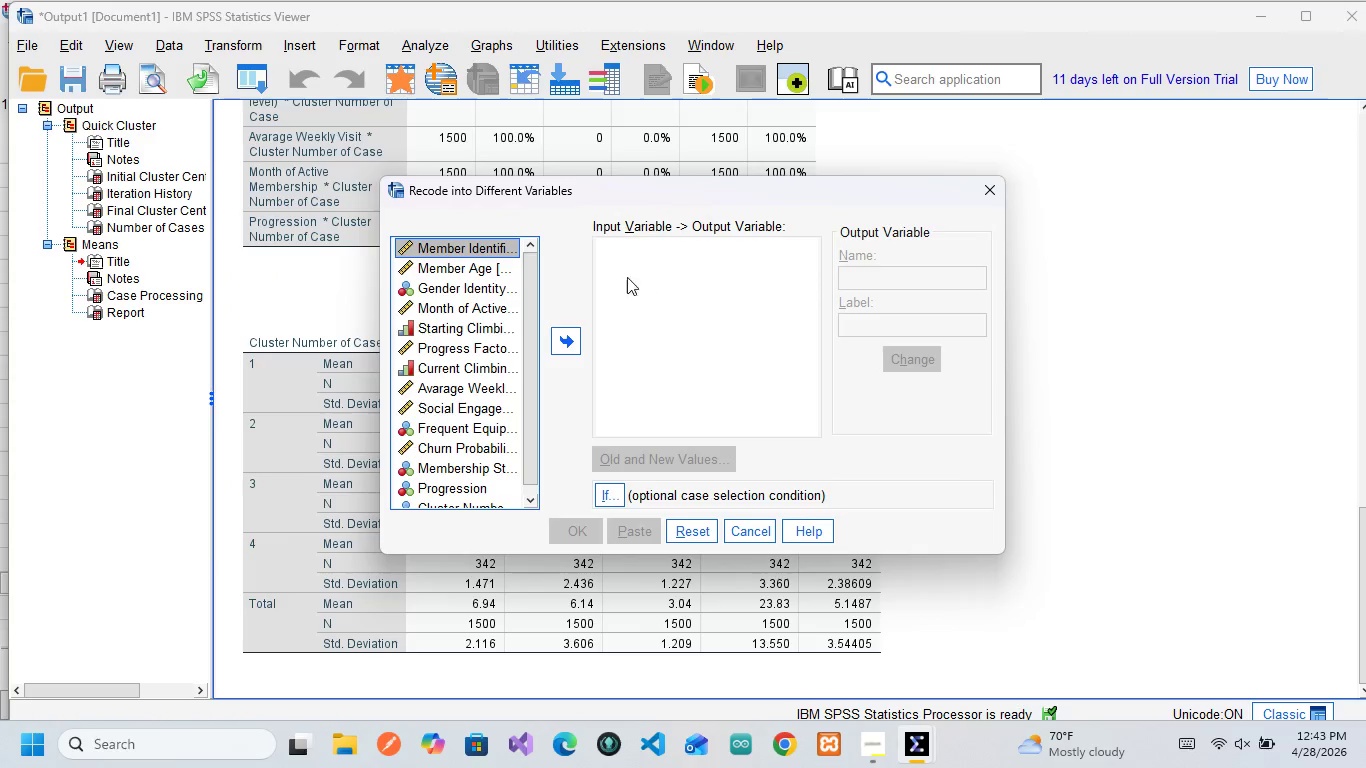 
scroll: coordinate [476, 444], scroll_direction: down, amount: 2.0
 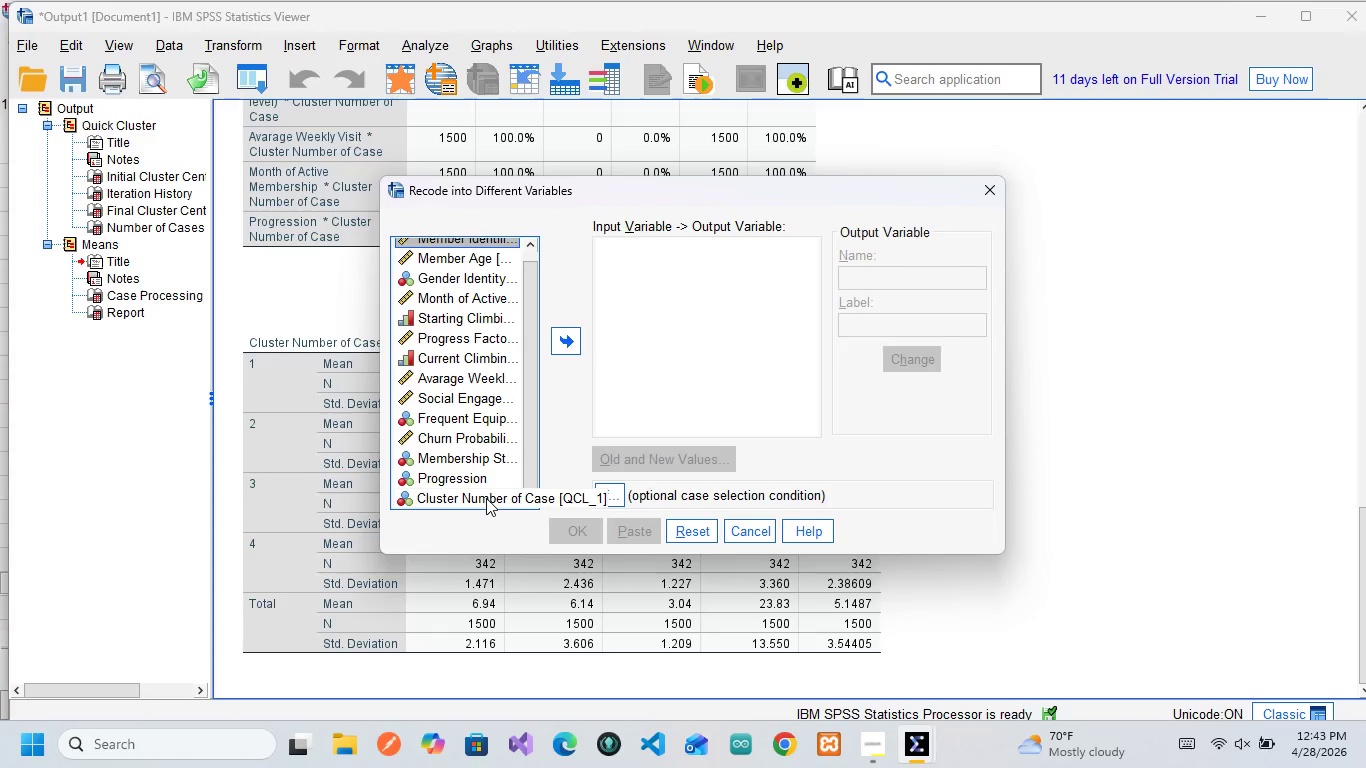 
left_click([486, 498])
 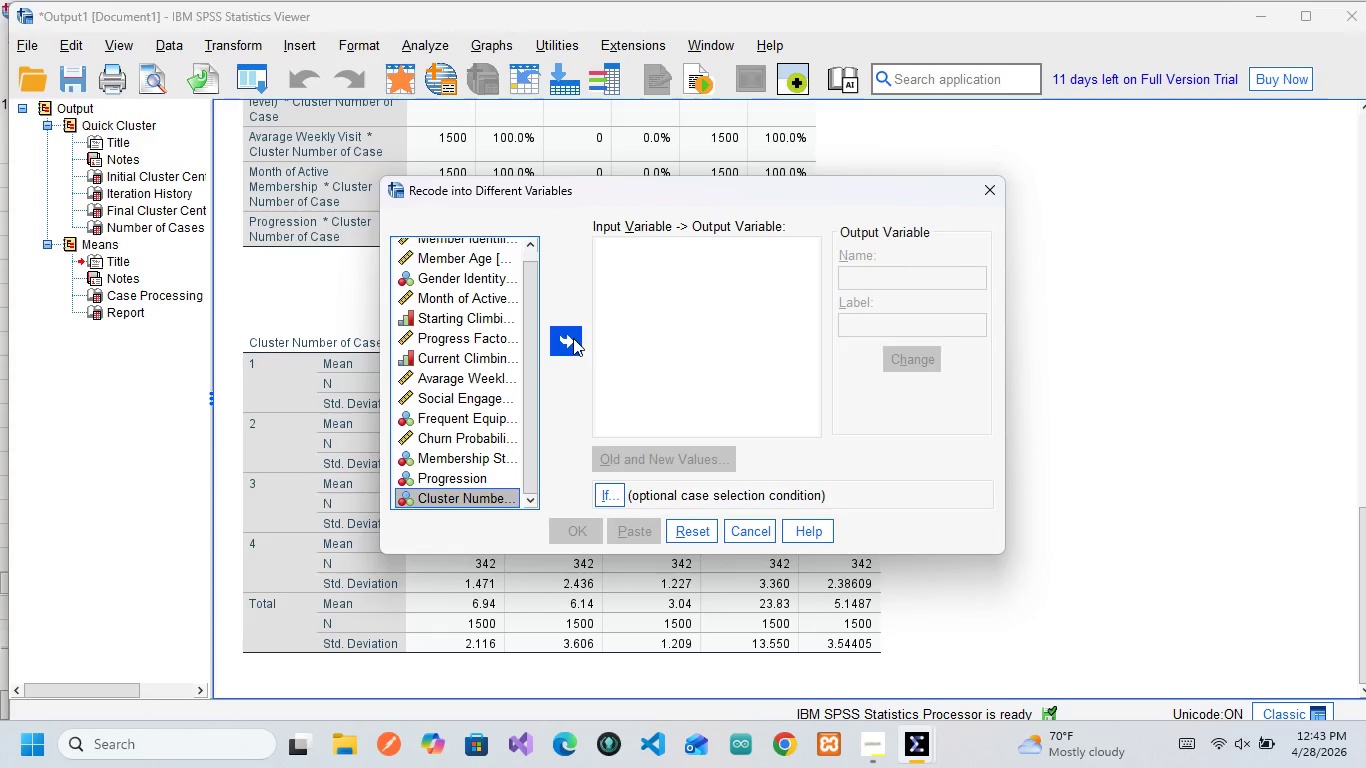 
left_click([573, 338])
 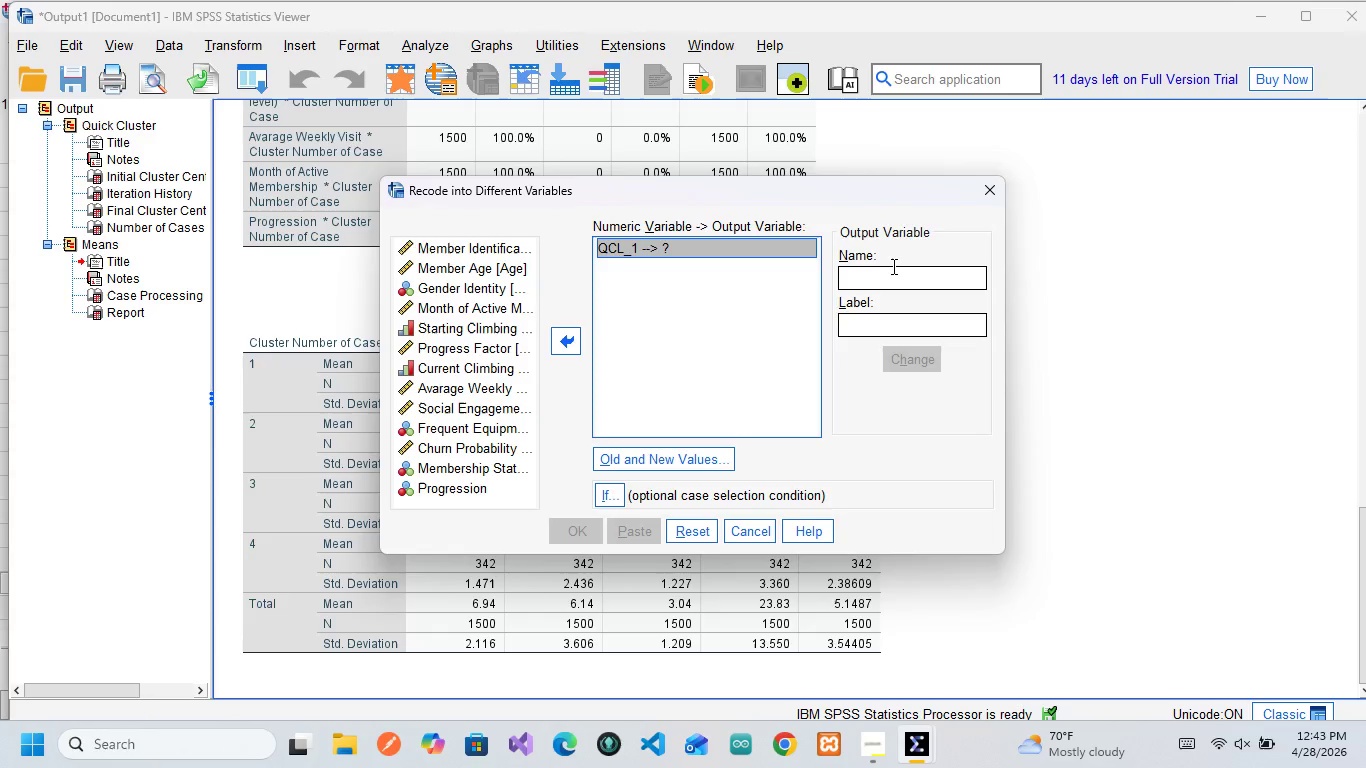 
left_click([892, 266])
 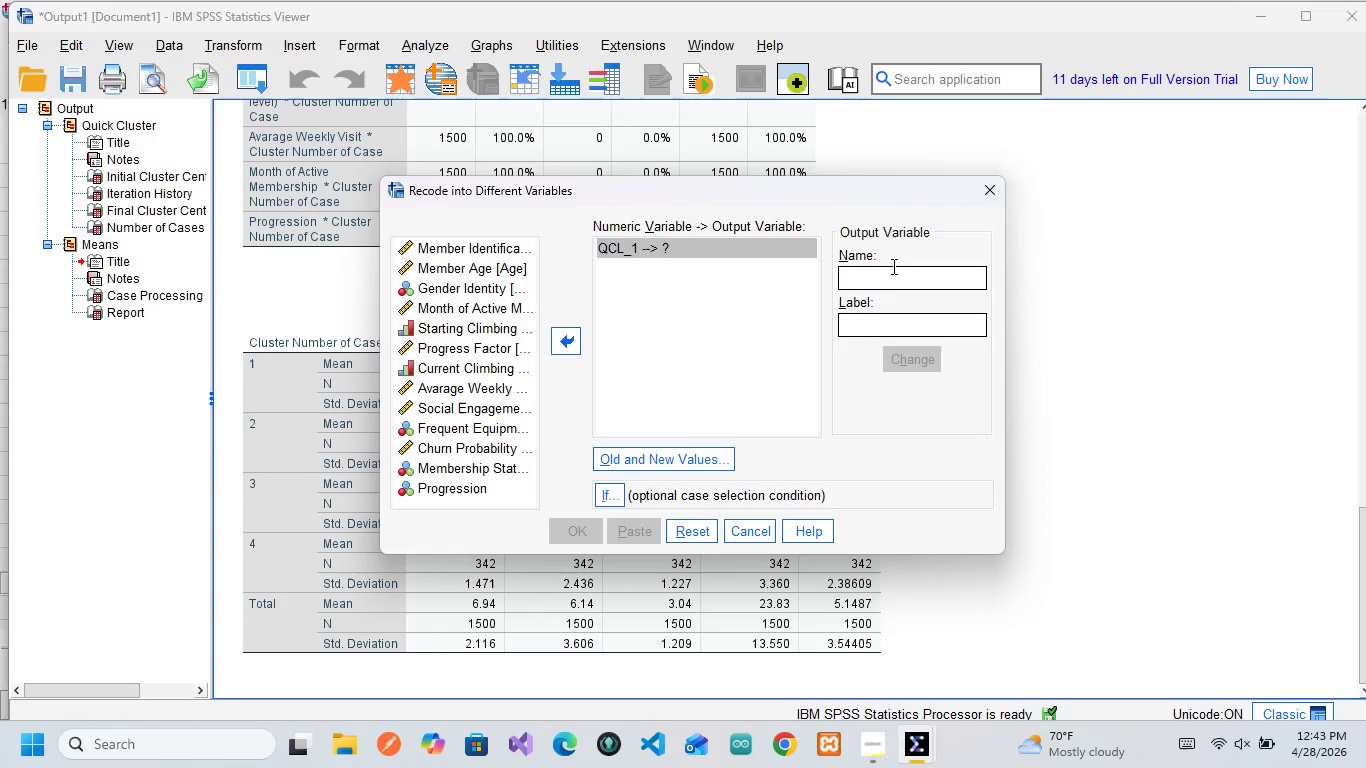 
type(Persona)
 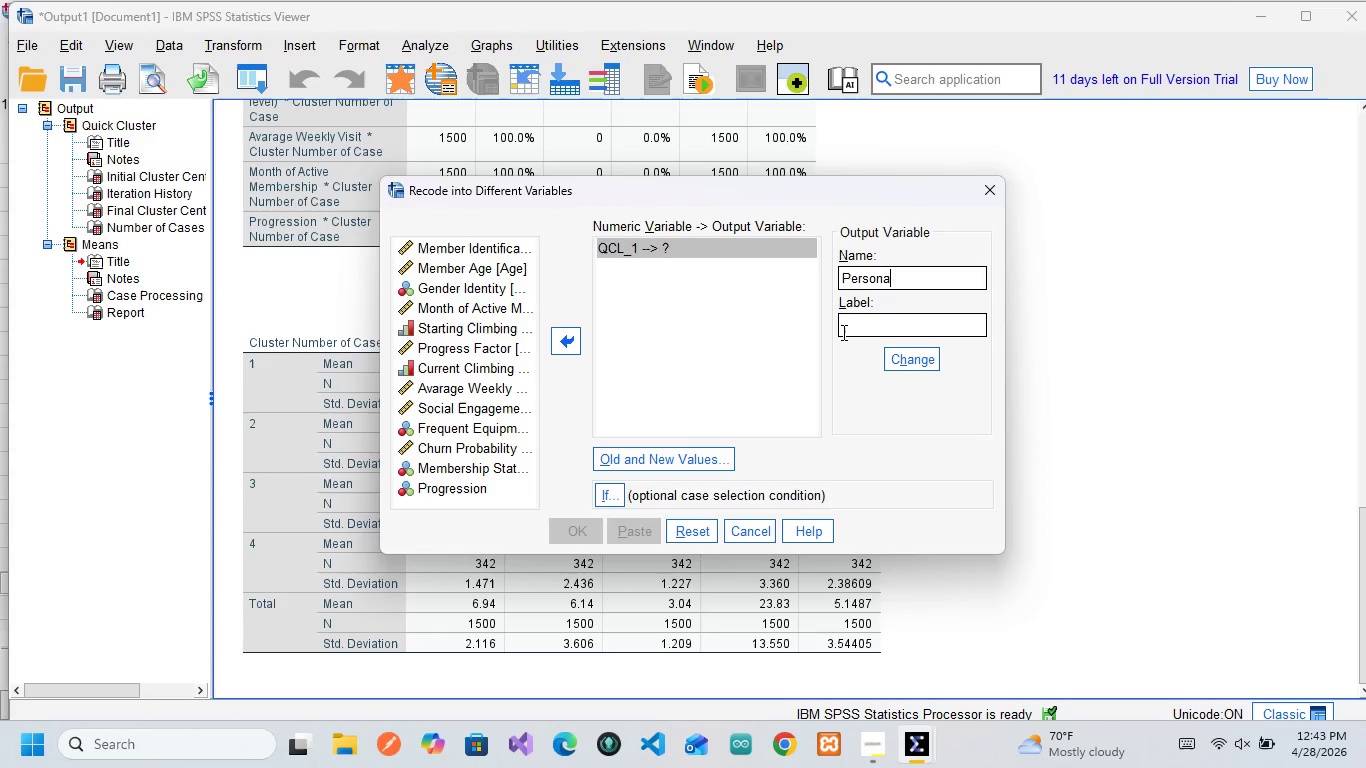 
wait(5.45)
 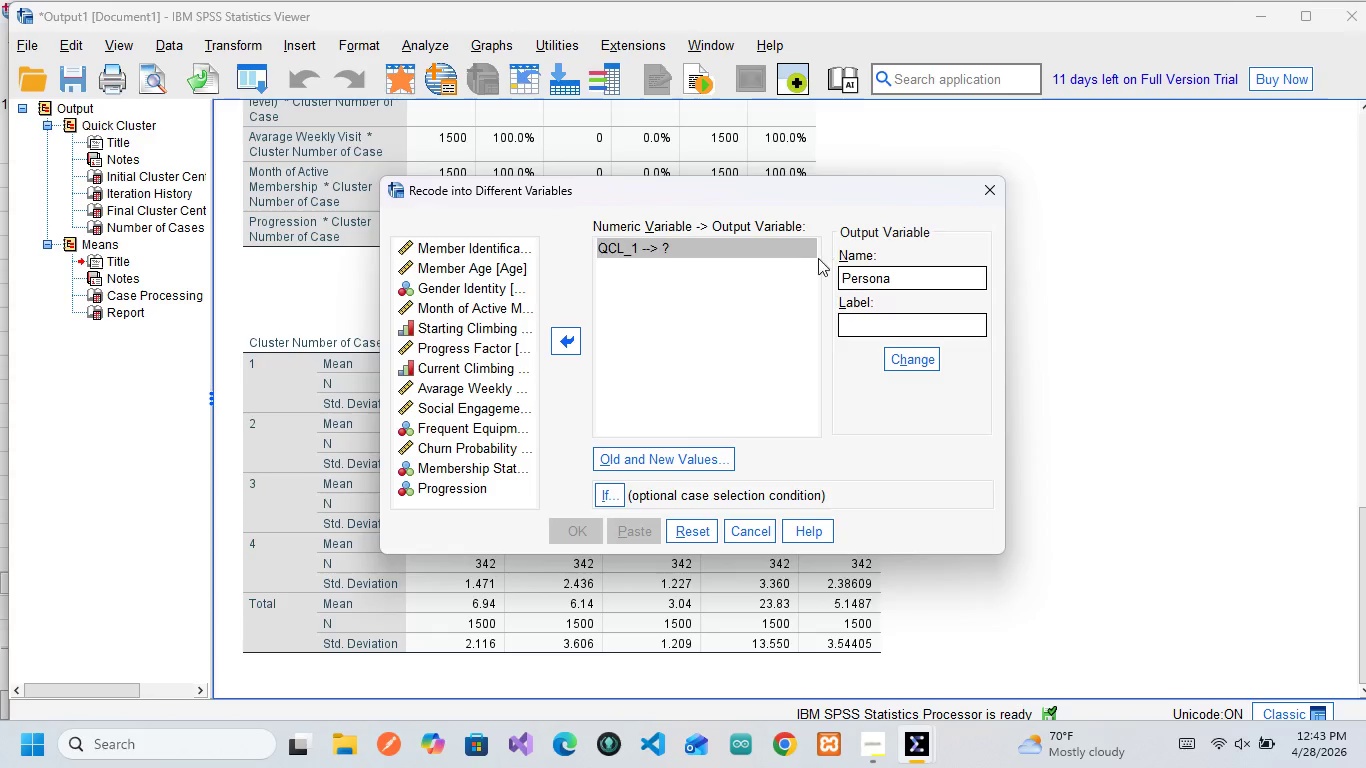 
scroll: coordinate [842, 332], scroll_direction: down, amount: 1.0
 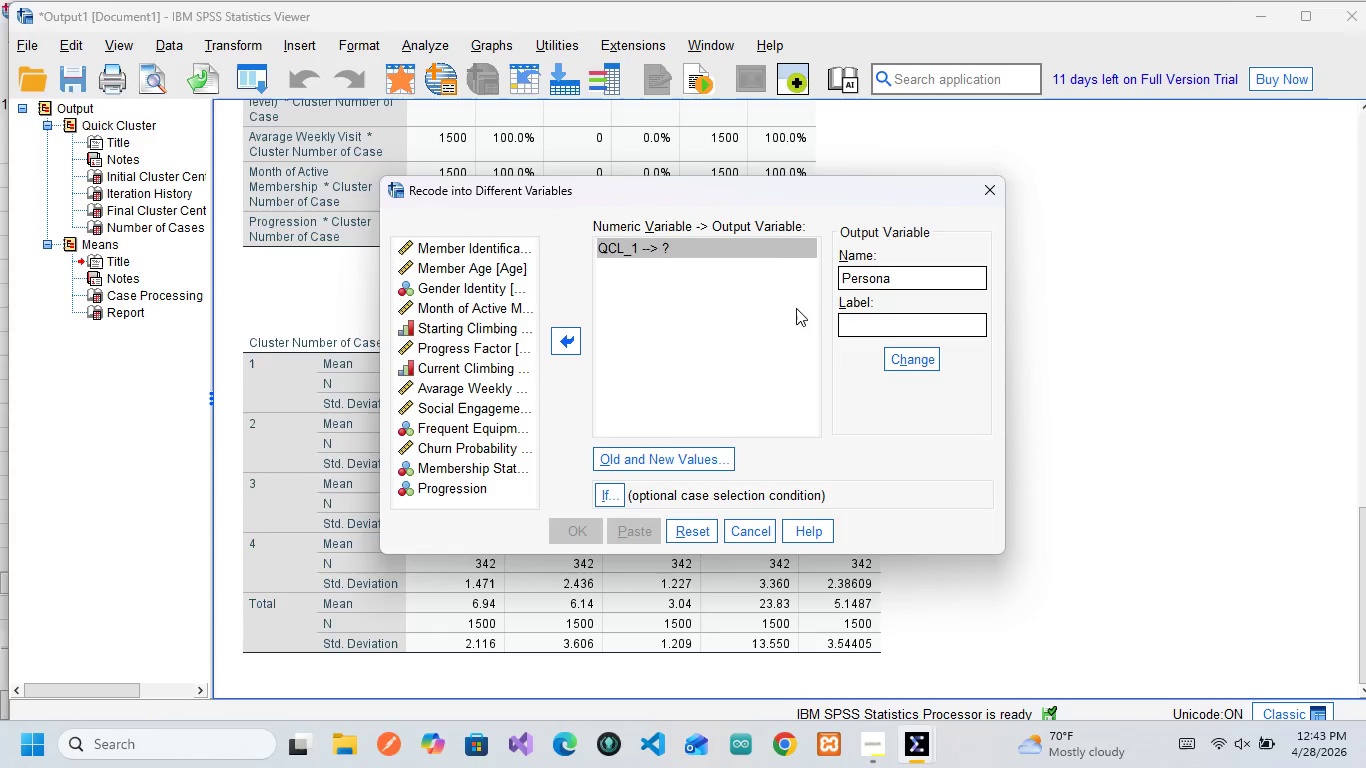 
wait(15.31)
 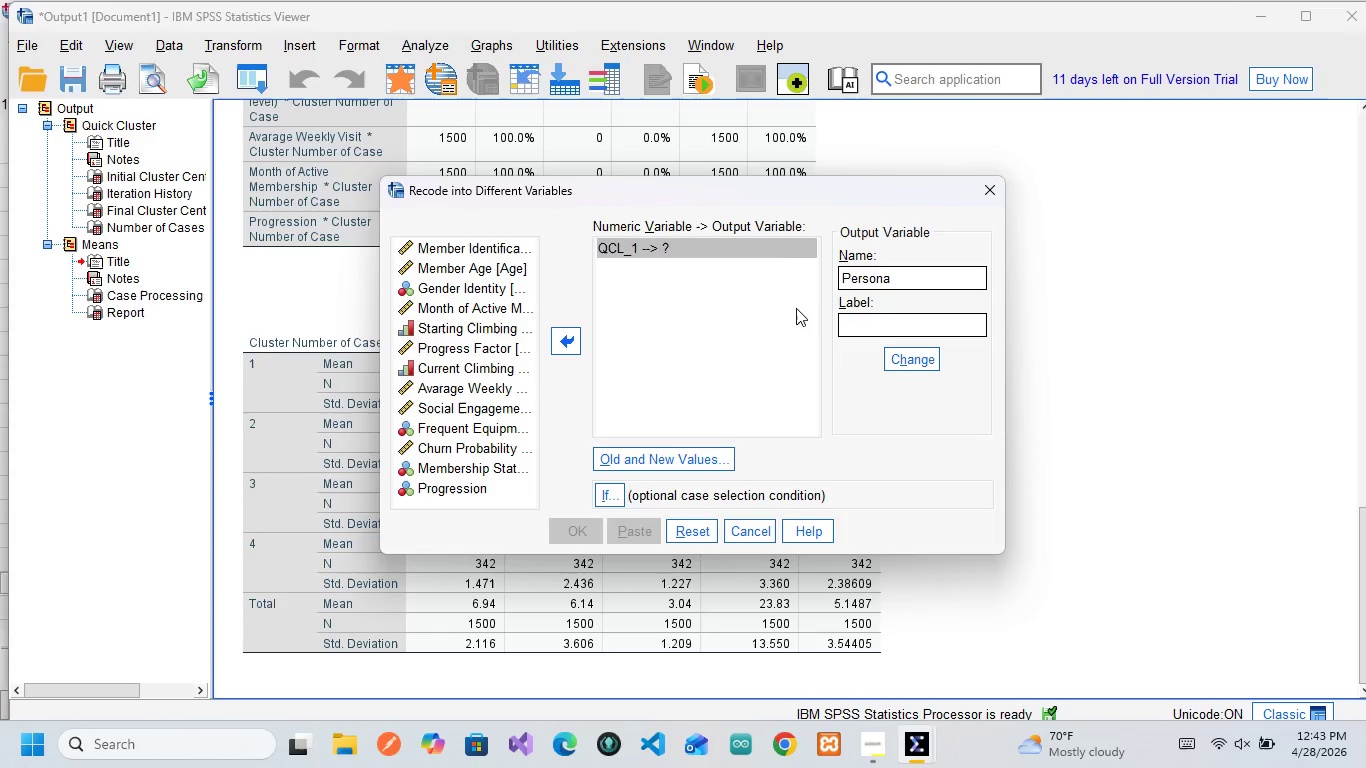 
left_click([671, 461])
 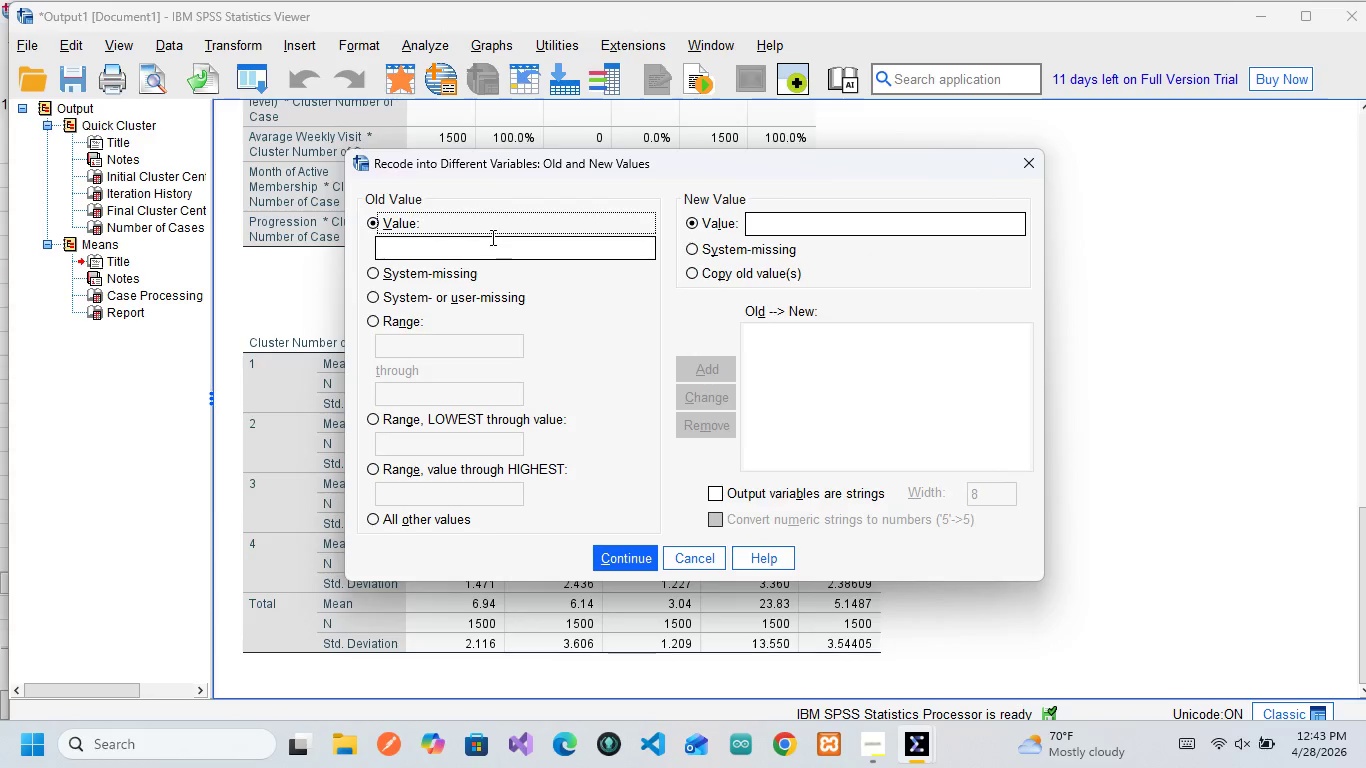 
left_click([491, 237])
 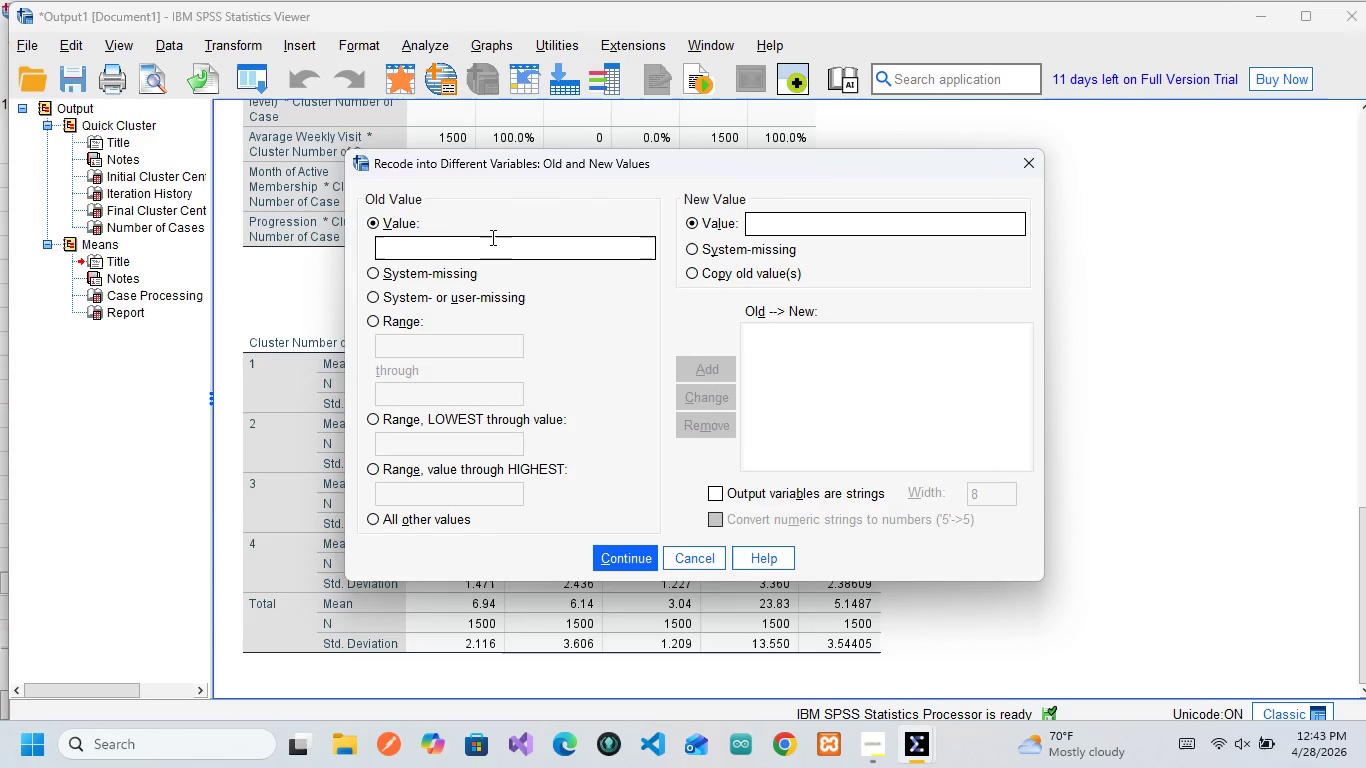 
key(1)
 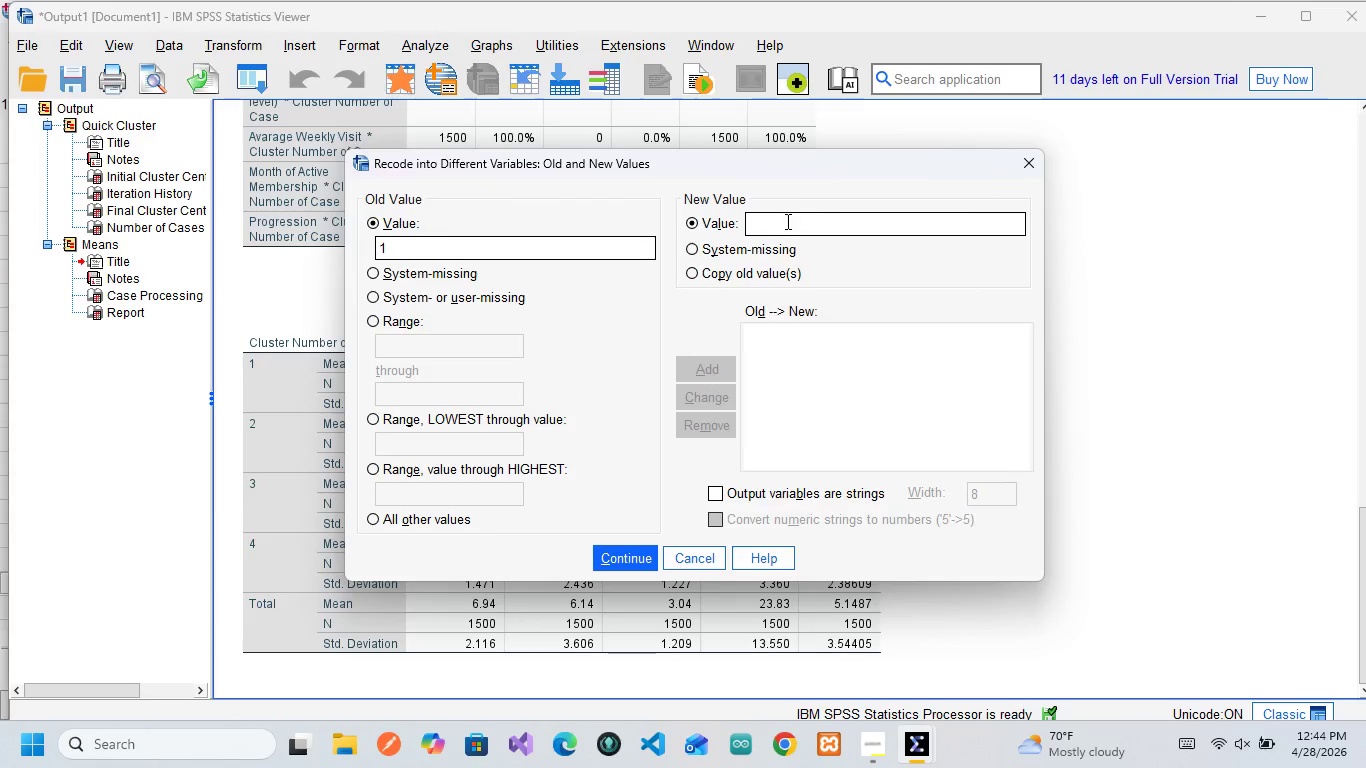 
left_click([786, 221])
 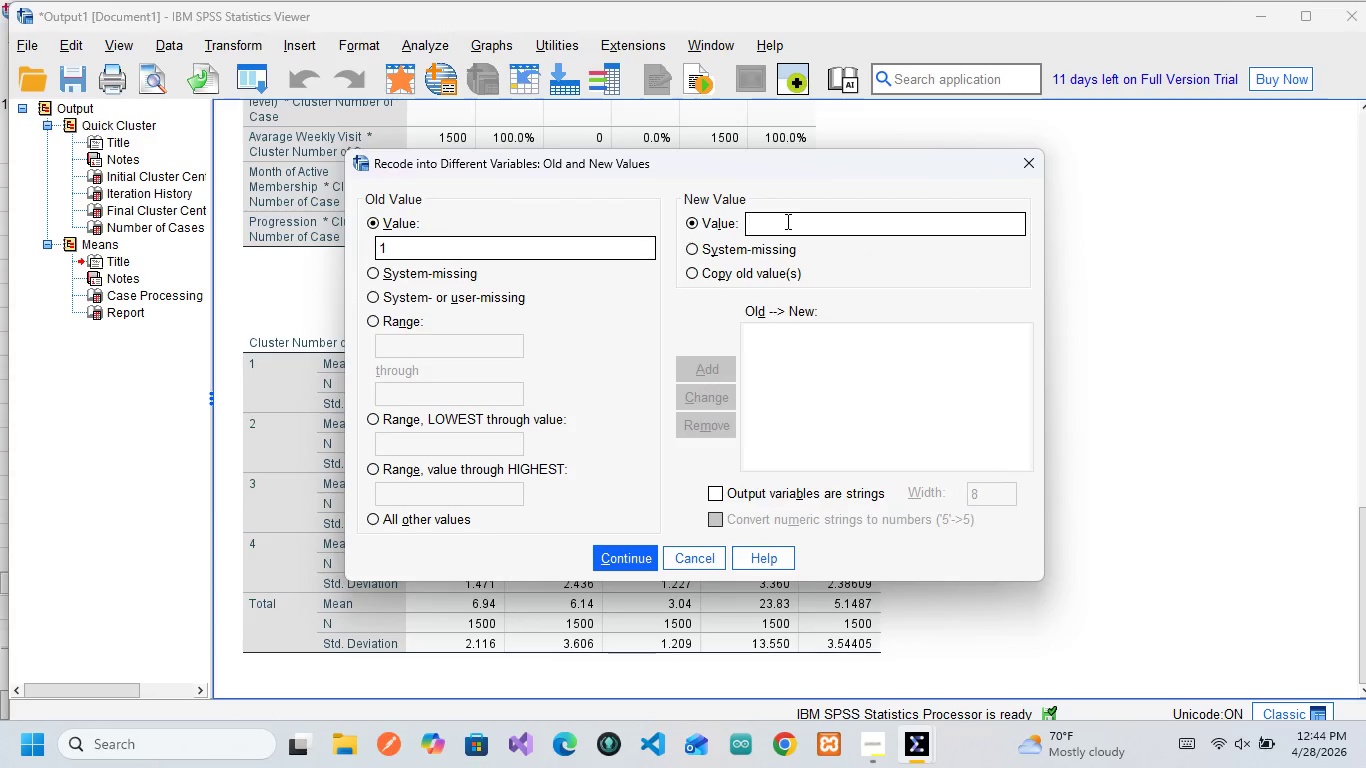 
key(1)
 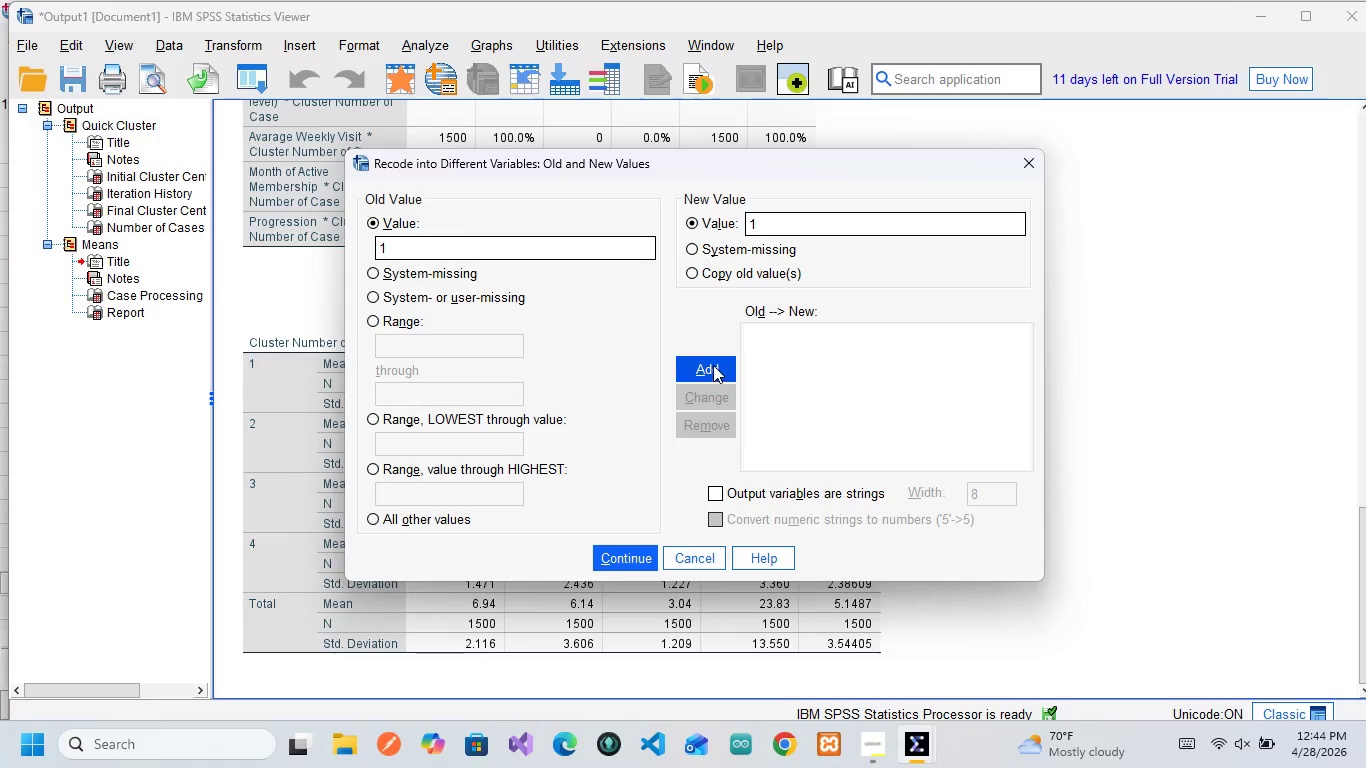 
left_click([713, 365])
 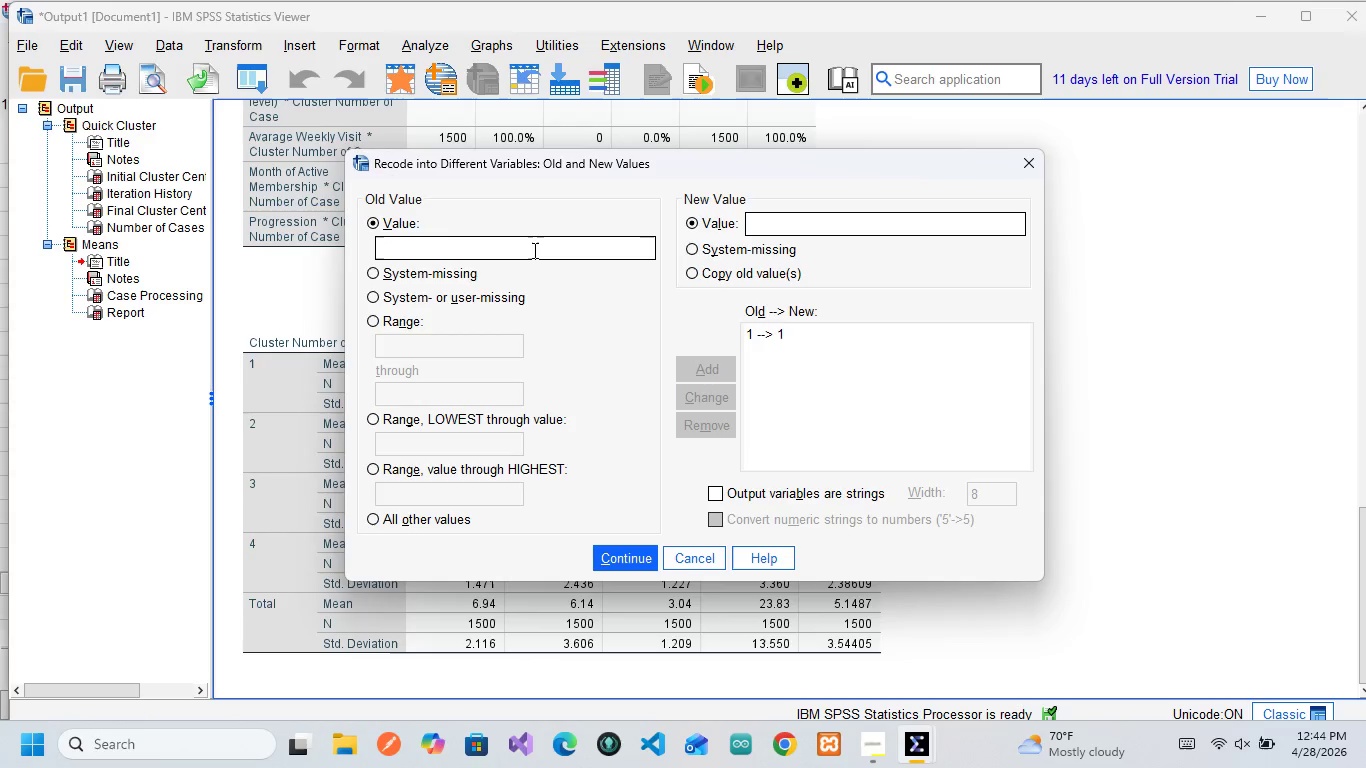 
left_click([533, 250])
 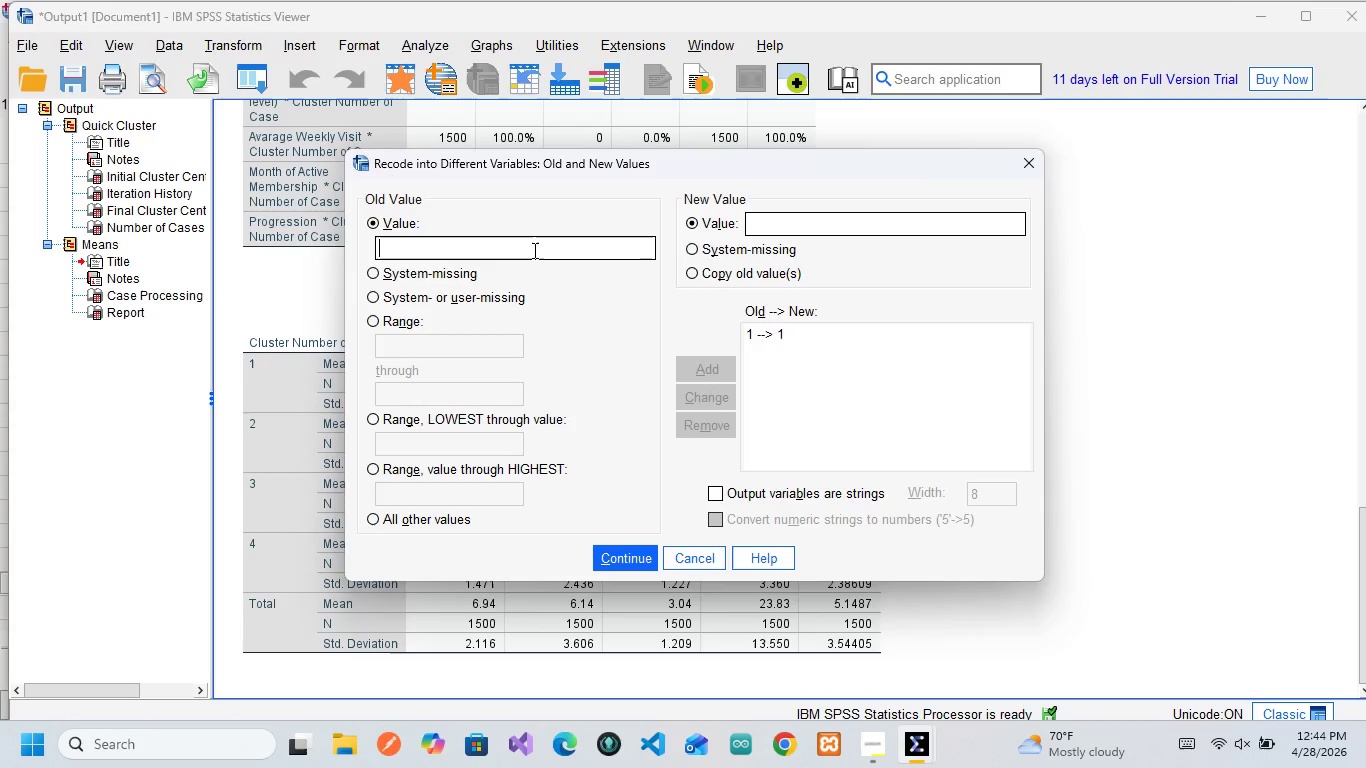 
key(2)
 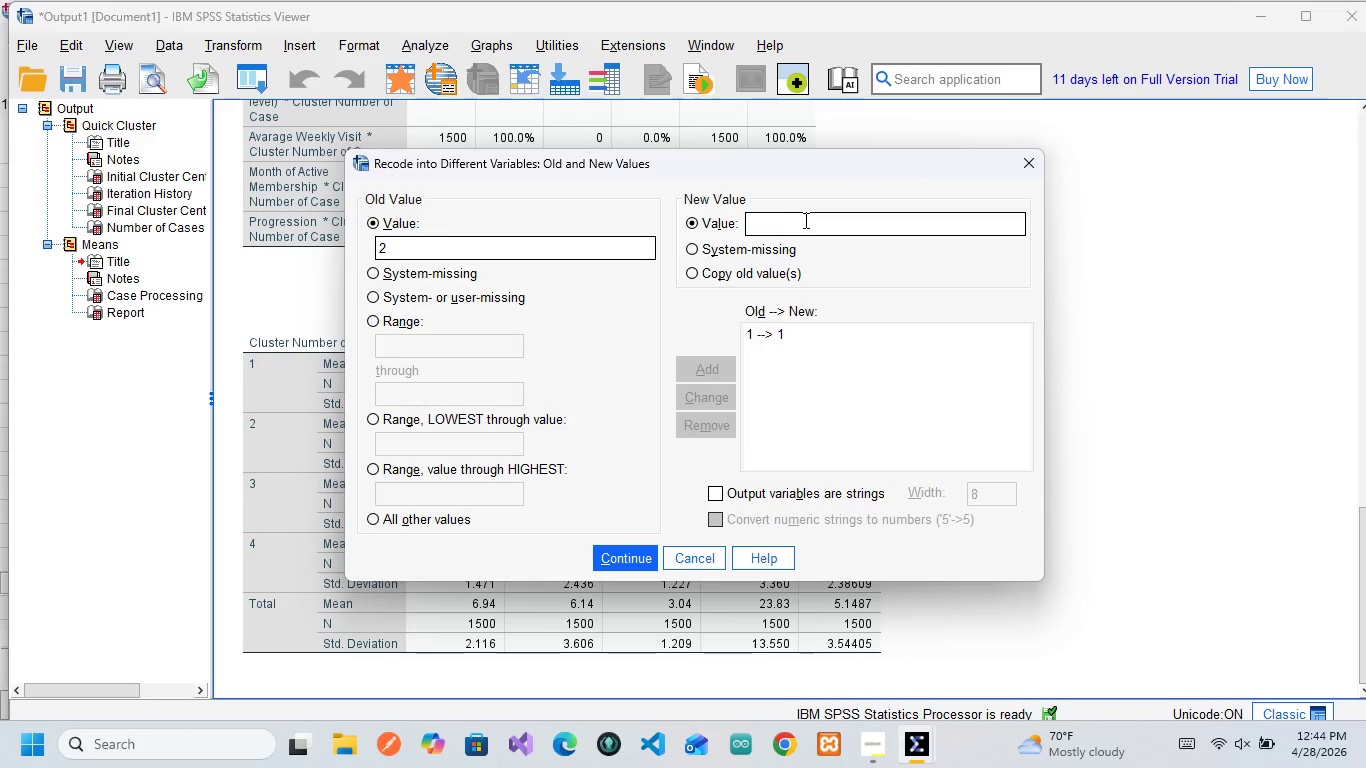 
left_click([804, 220])
 